 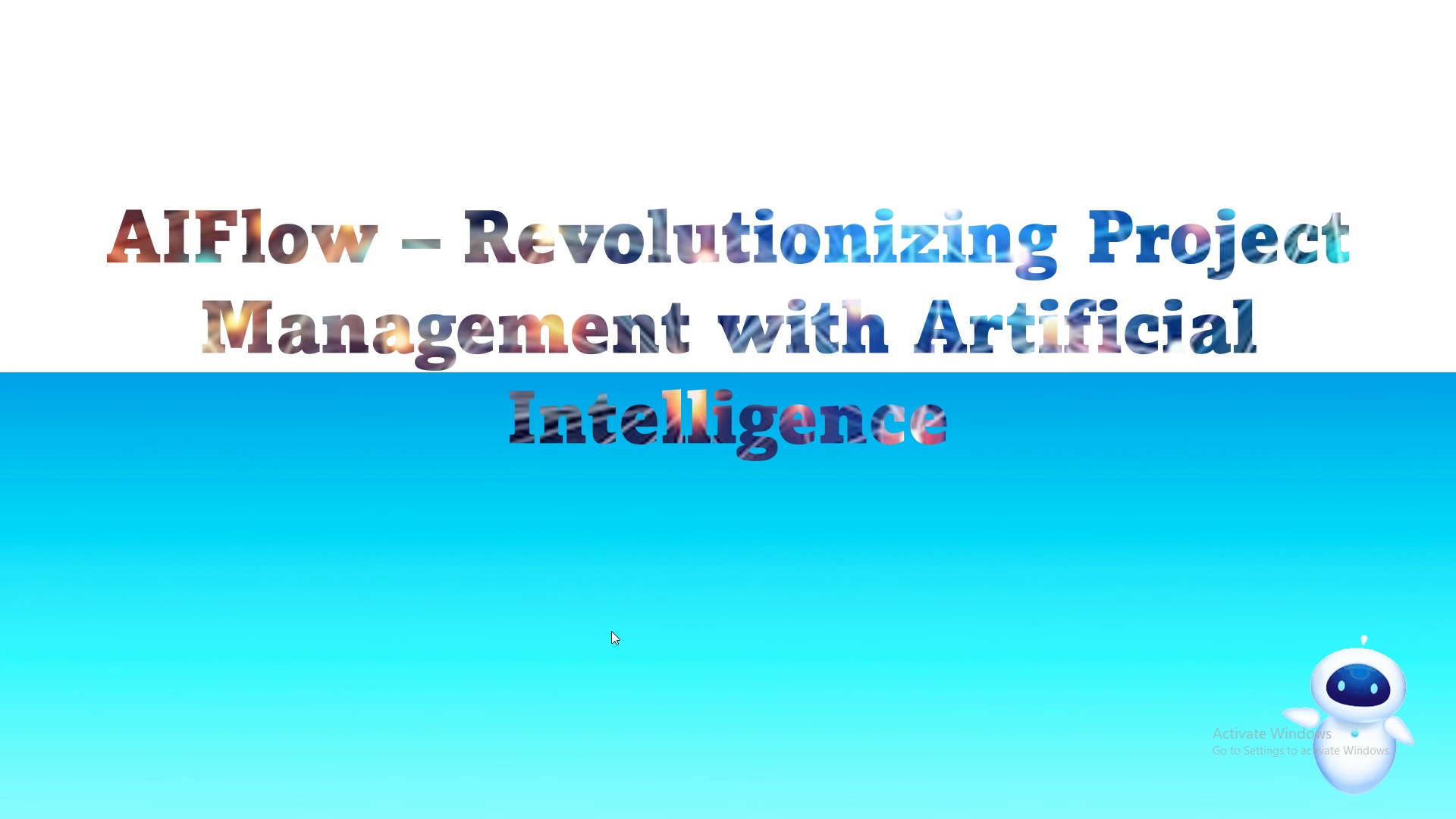 
key(ArrowRight)
 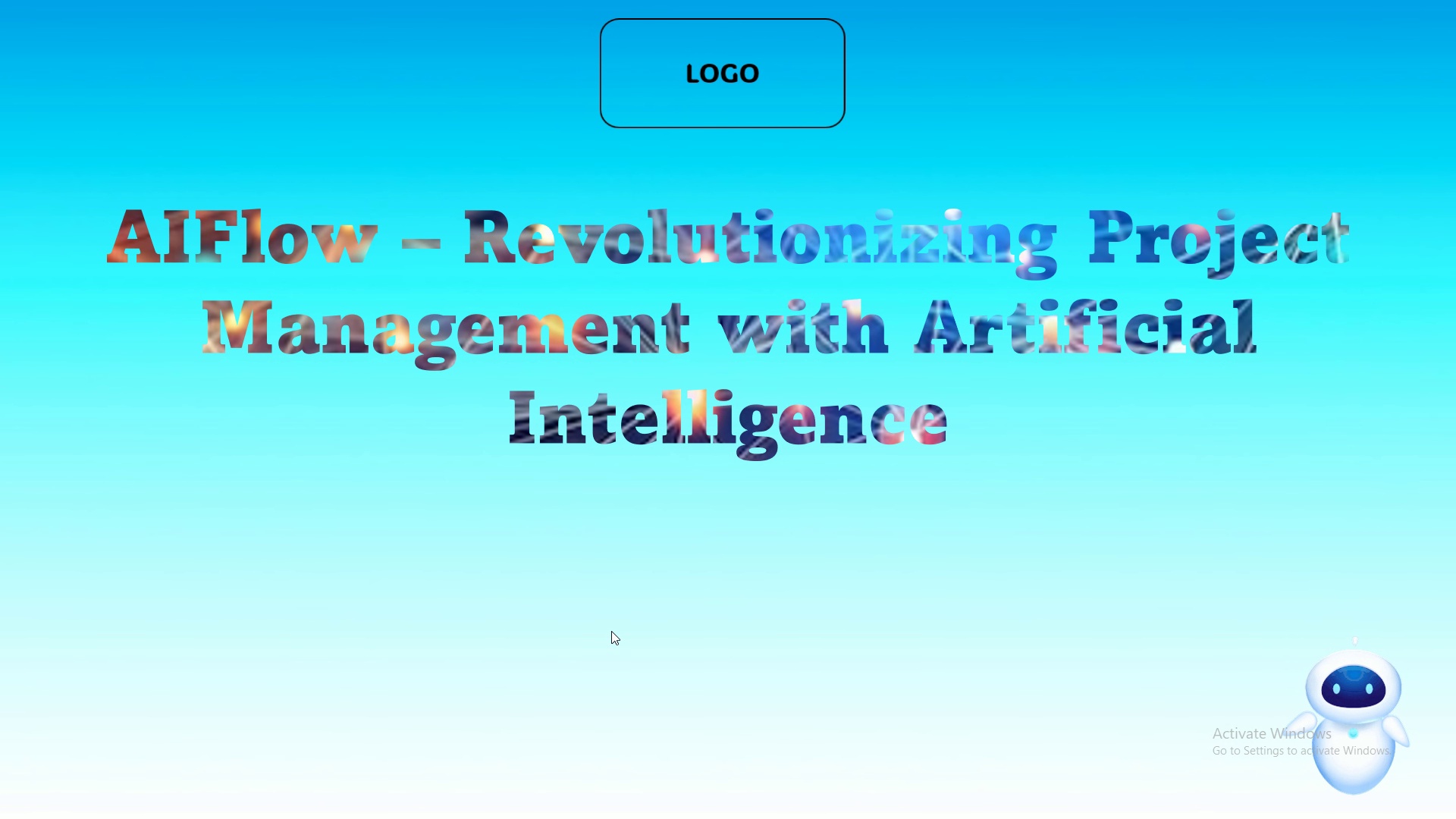 
key(ArrowRight)
 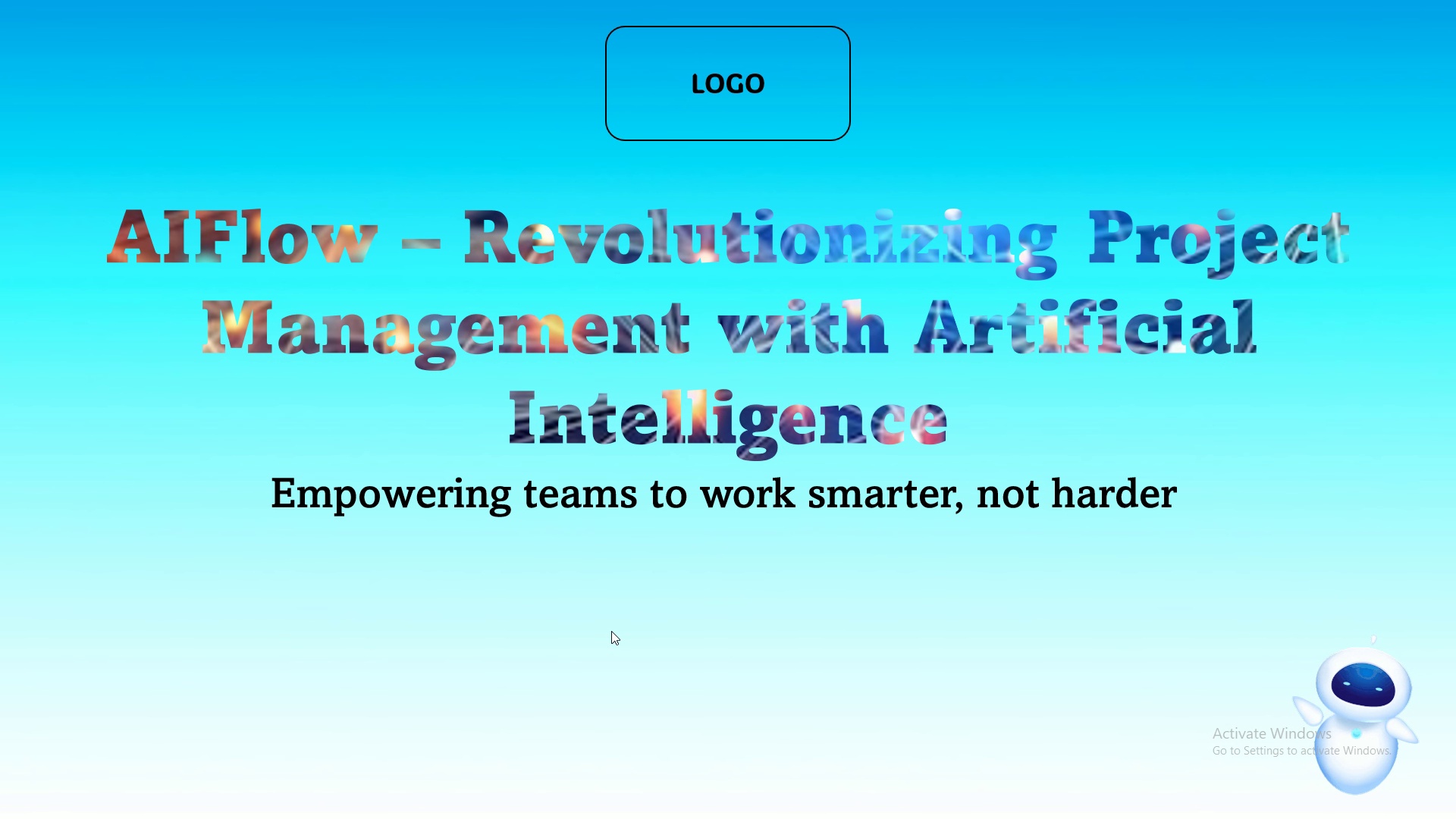 
key(ArrowRight)
 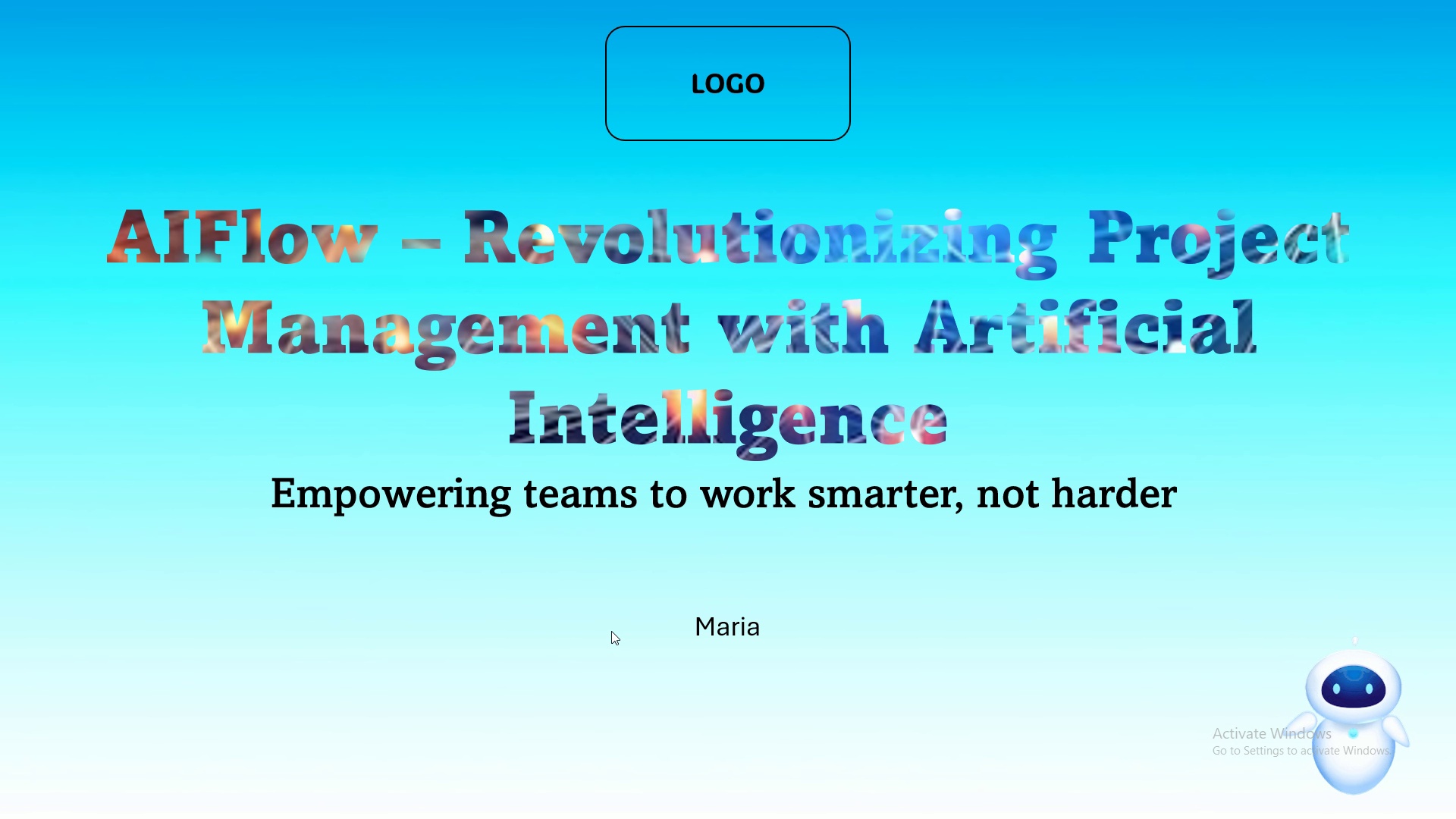 
key(ArrowRight)
 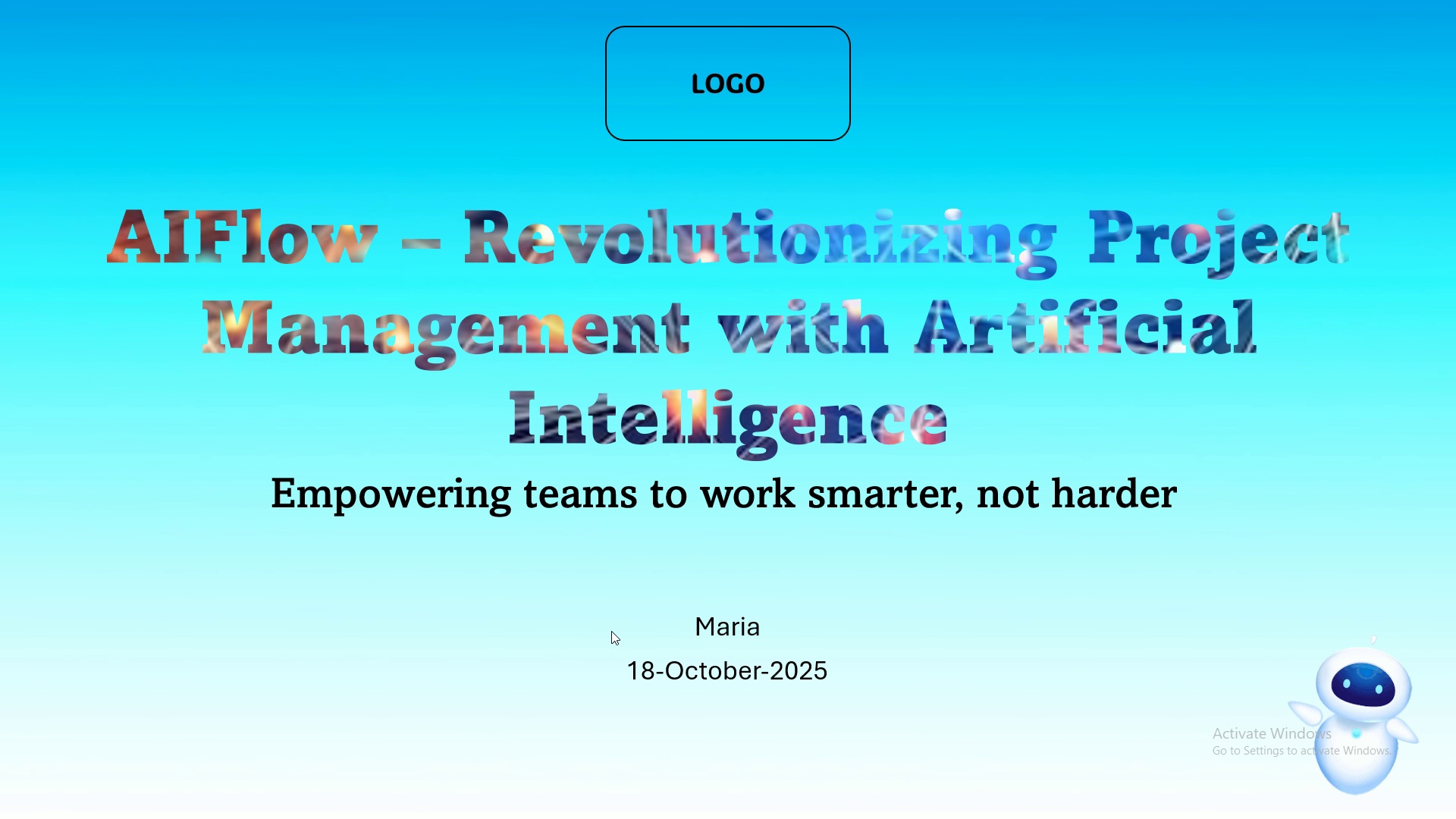 
key(ArrowRight)
 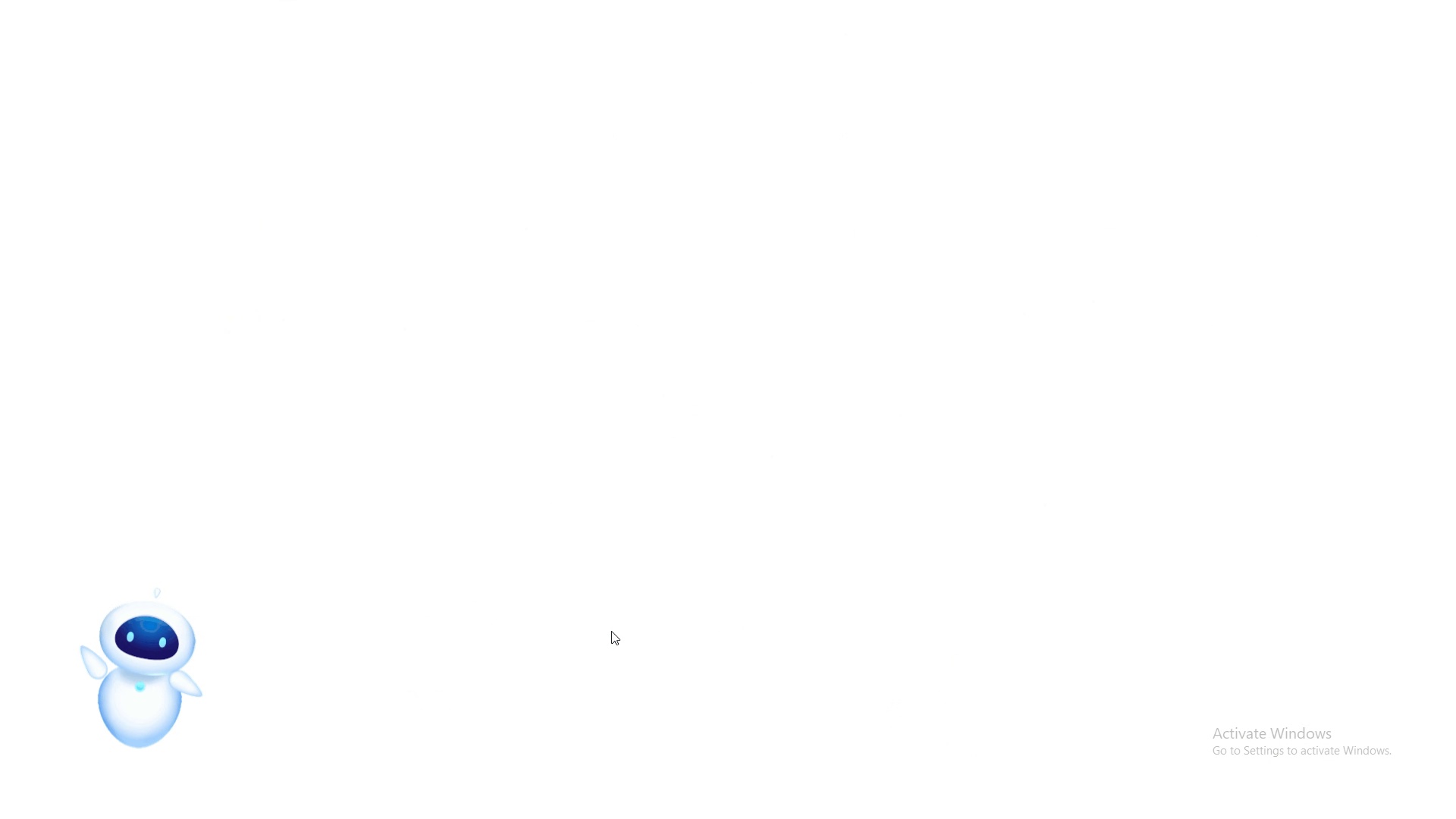 
key(ArrowRight)
 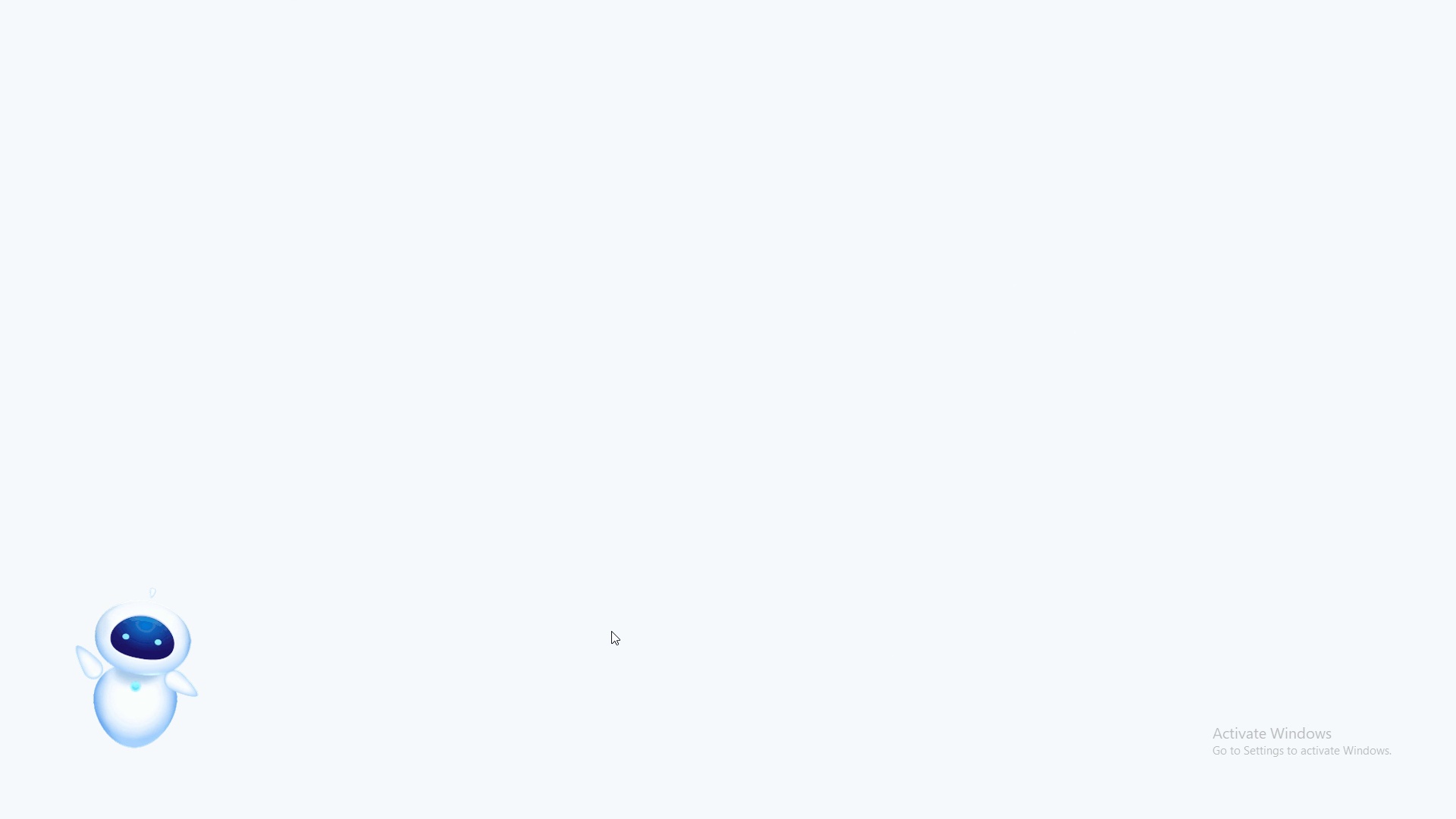 
key(ArrowRight)
 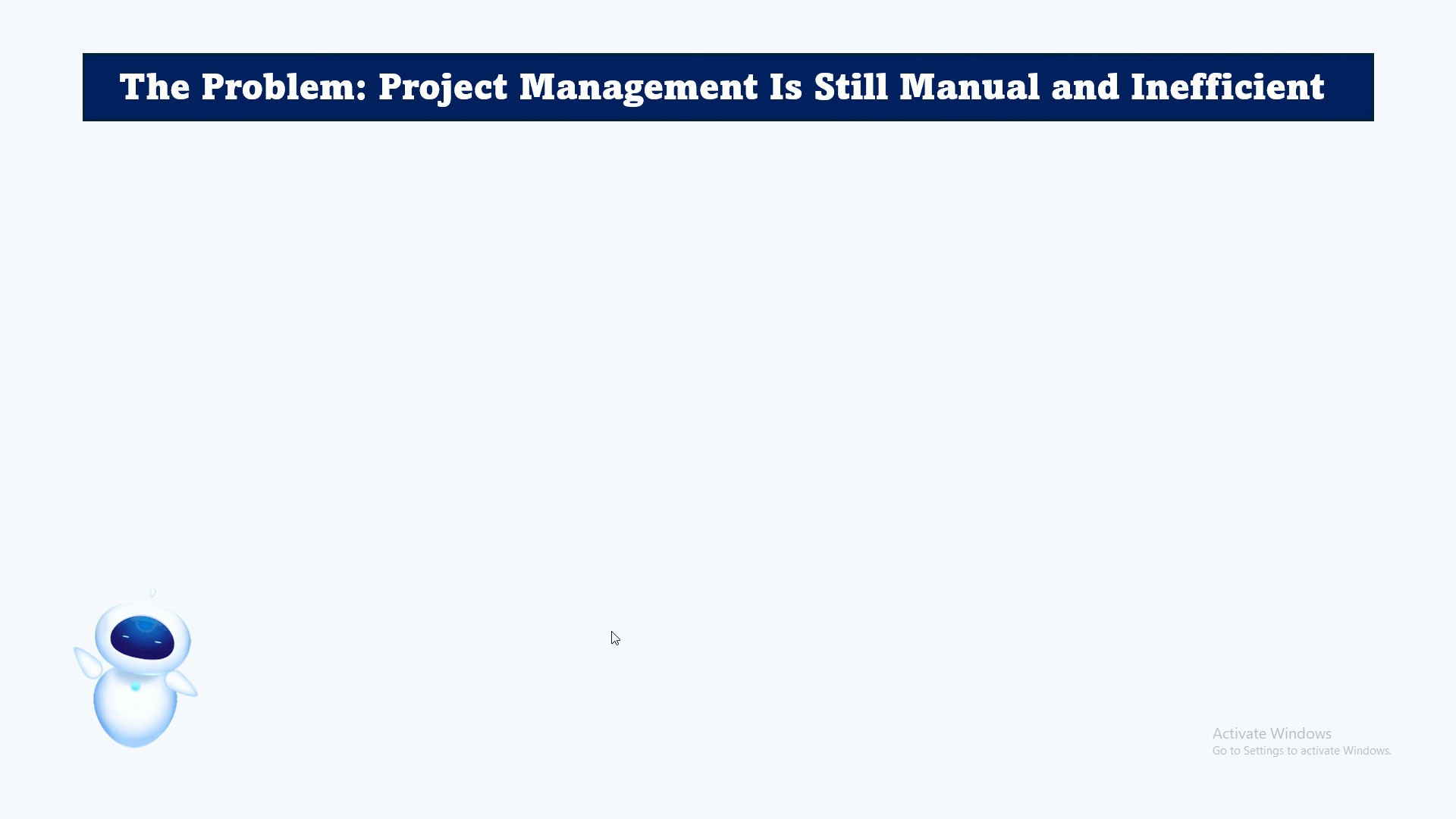 
key(ArrowRight)
 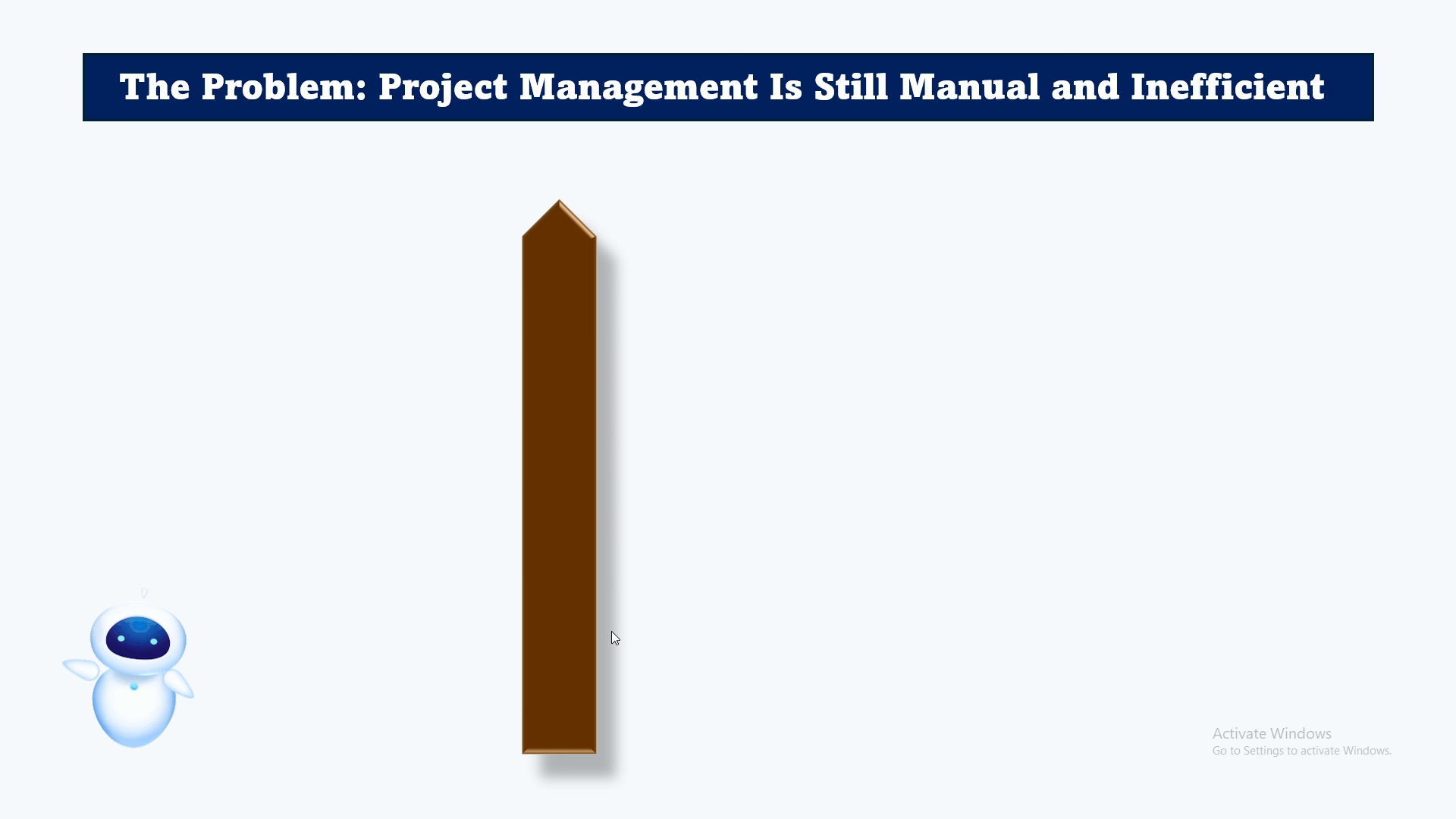 
key(ArrowRight)
 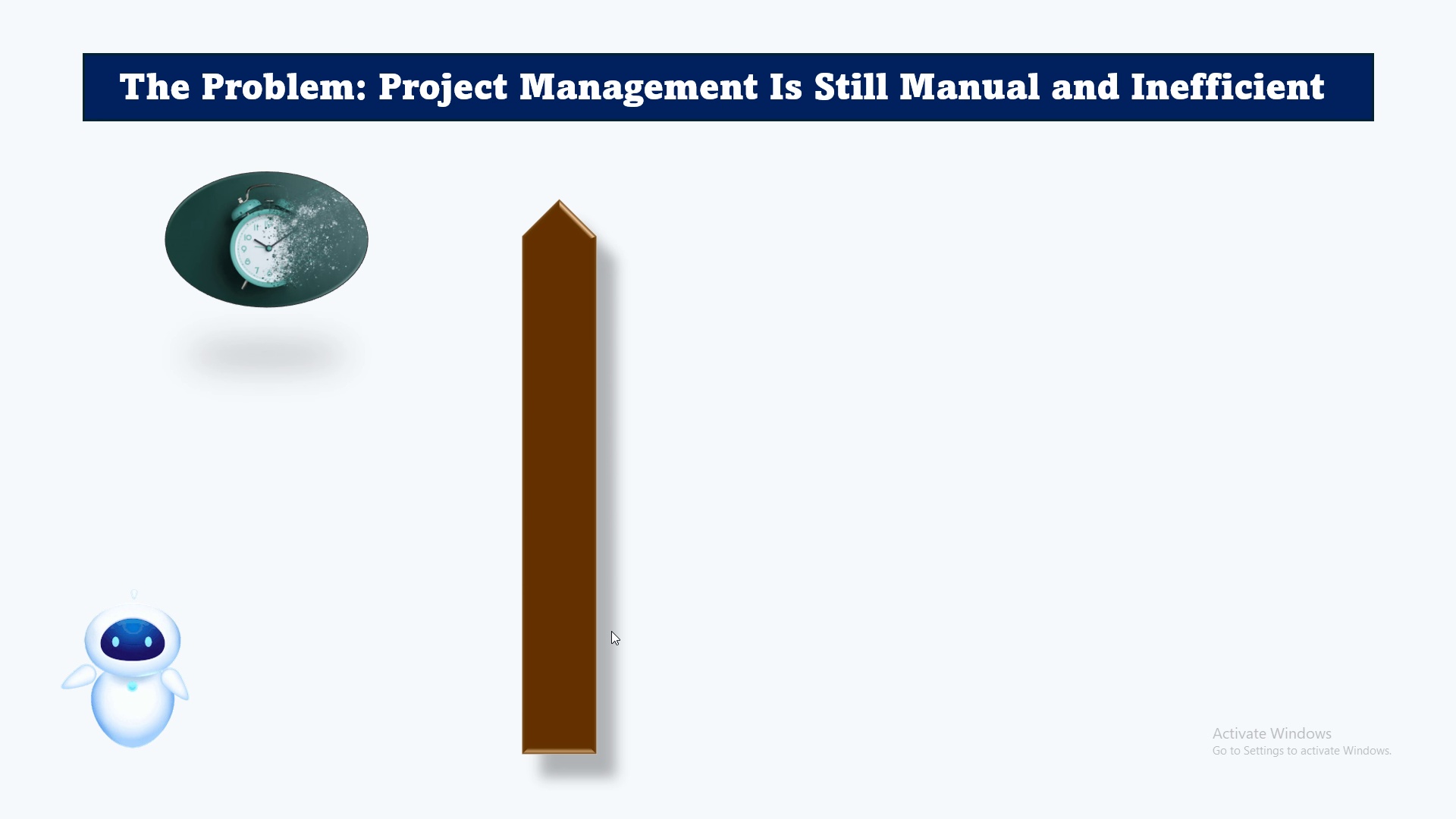 
key(ArrowRight)
 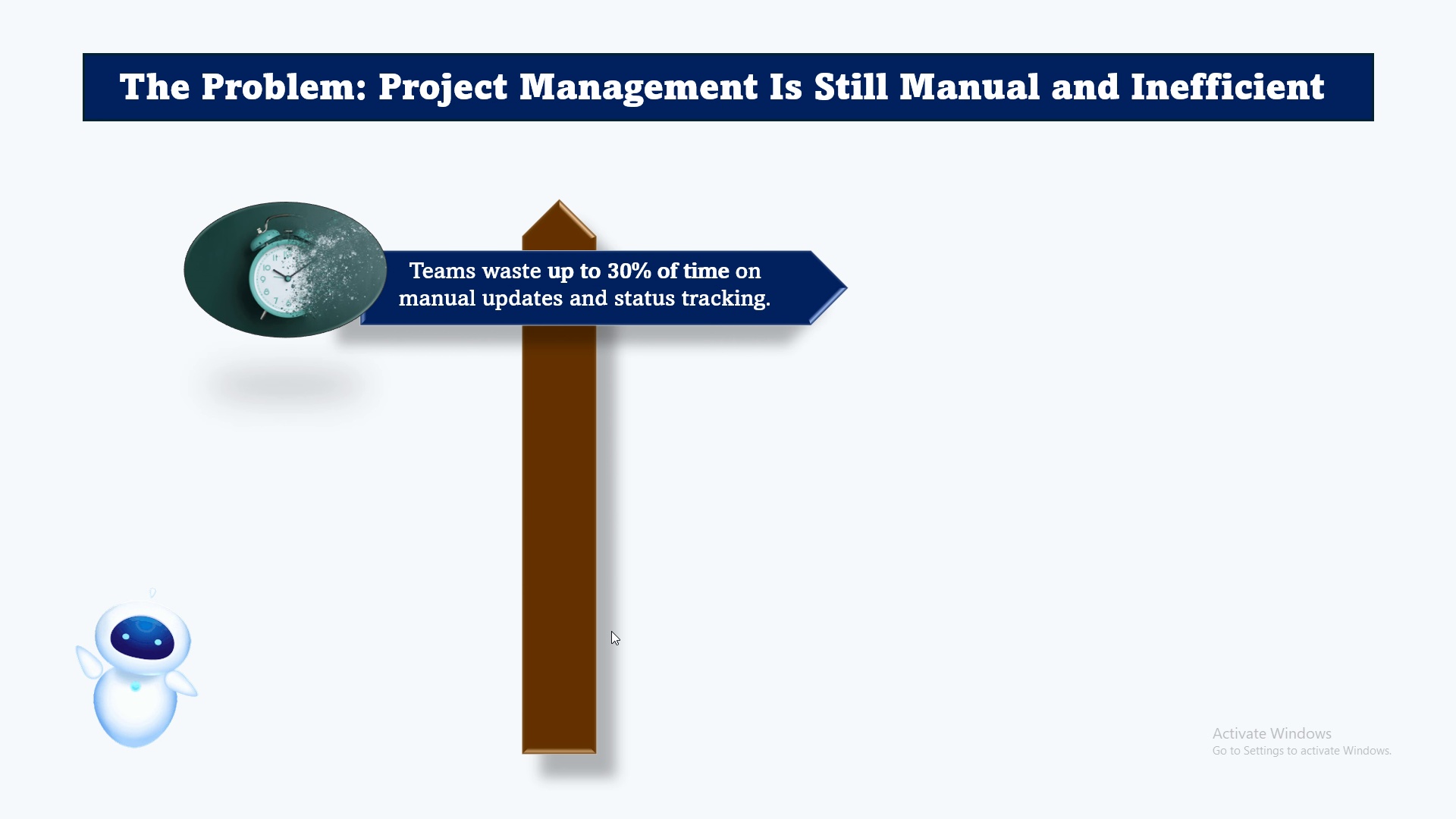 
key(ArrowRight)
 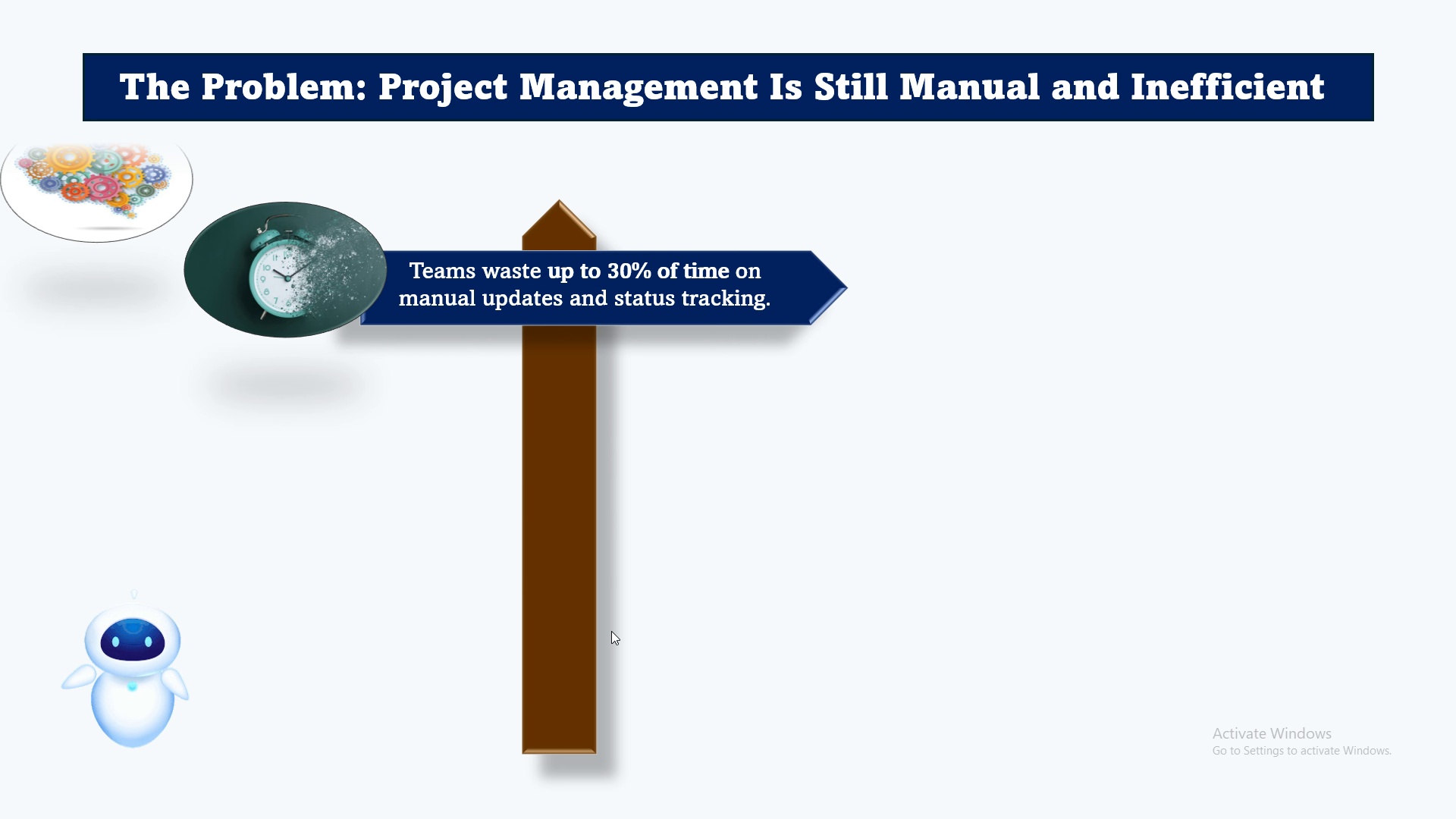 
key(ArrowRight)
 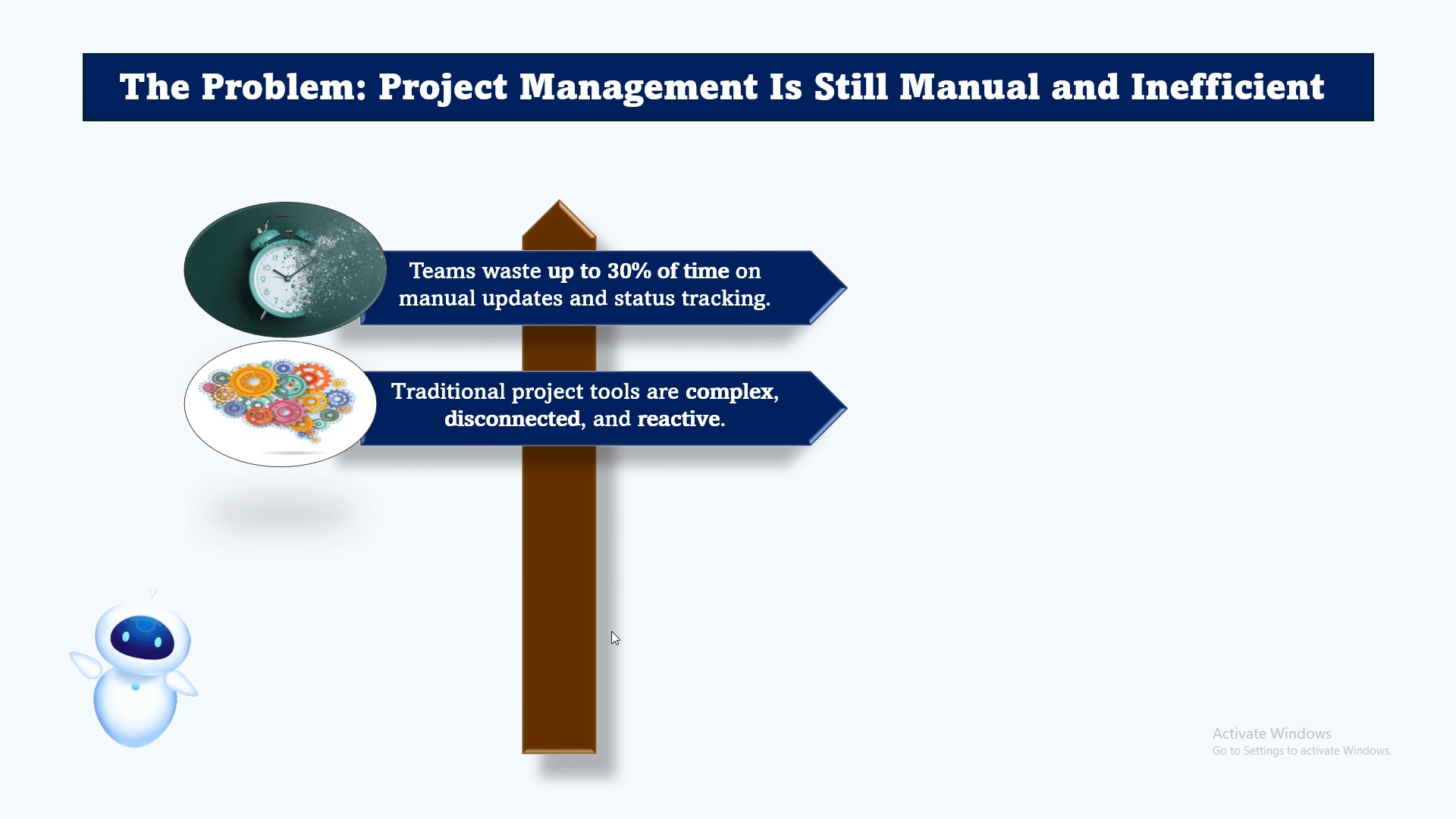 
key(ArrowRight)
 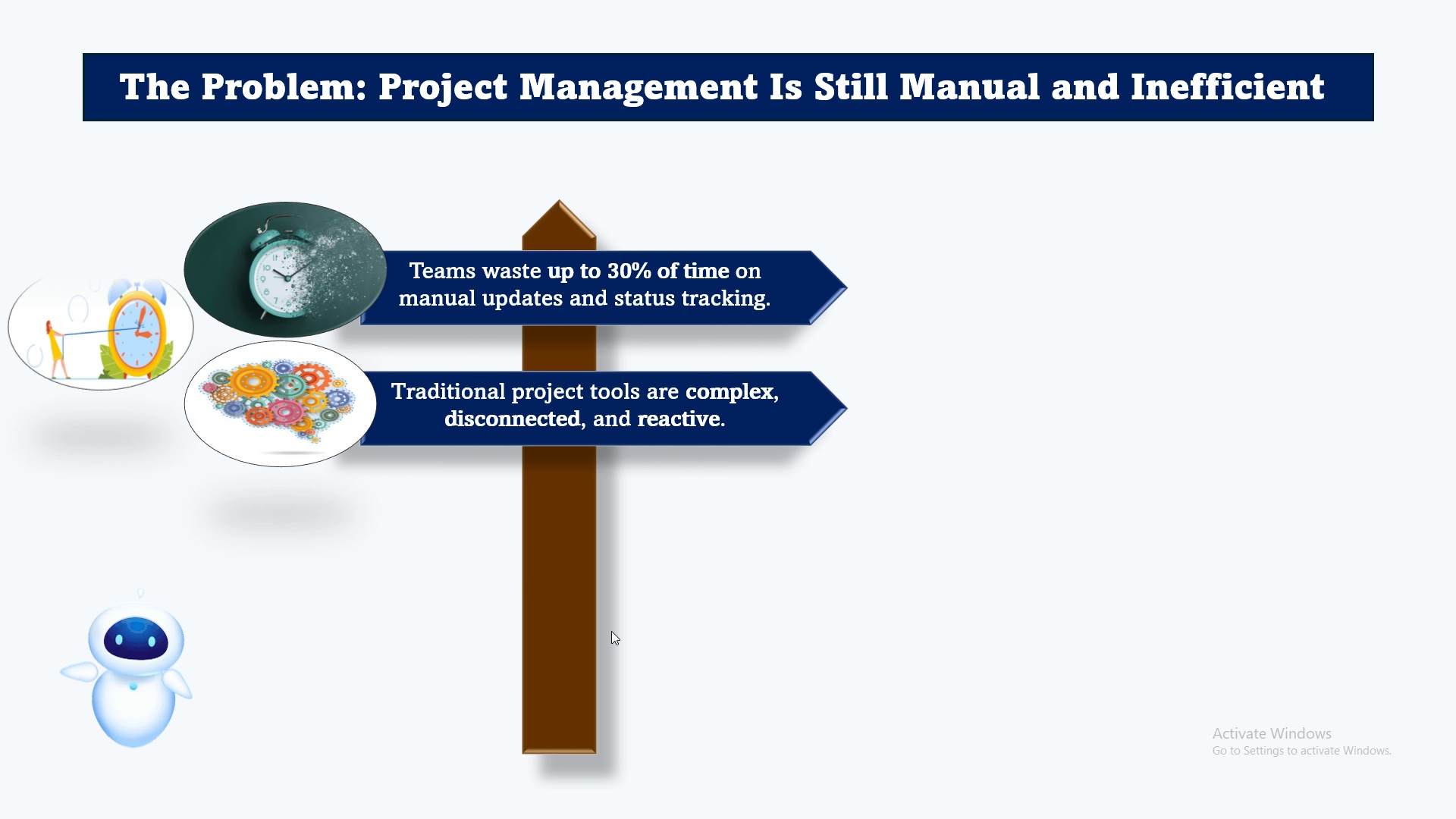 
key(ArrowRight)
 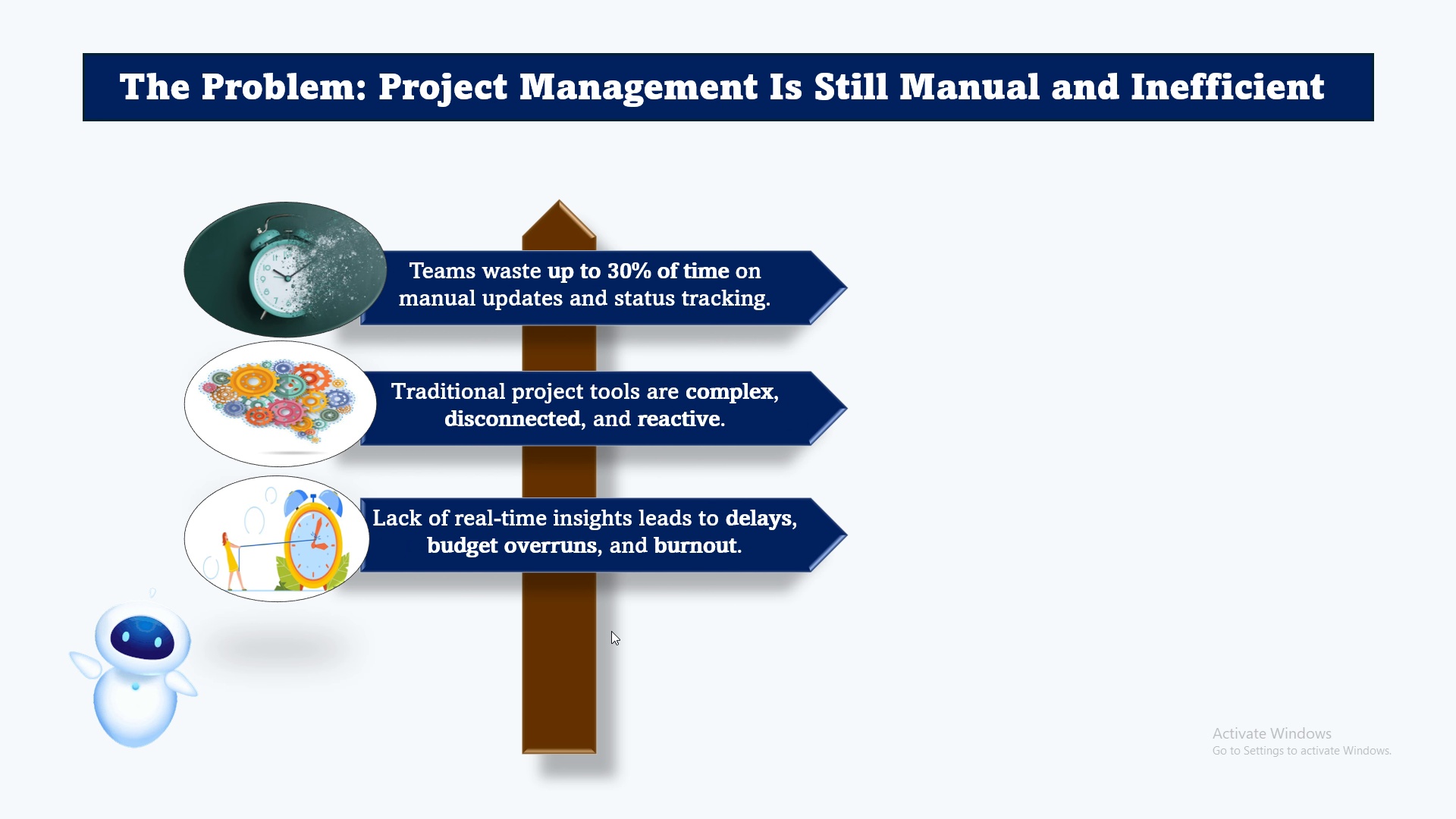 
key(ArrowRight)
 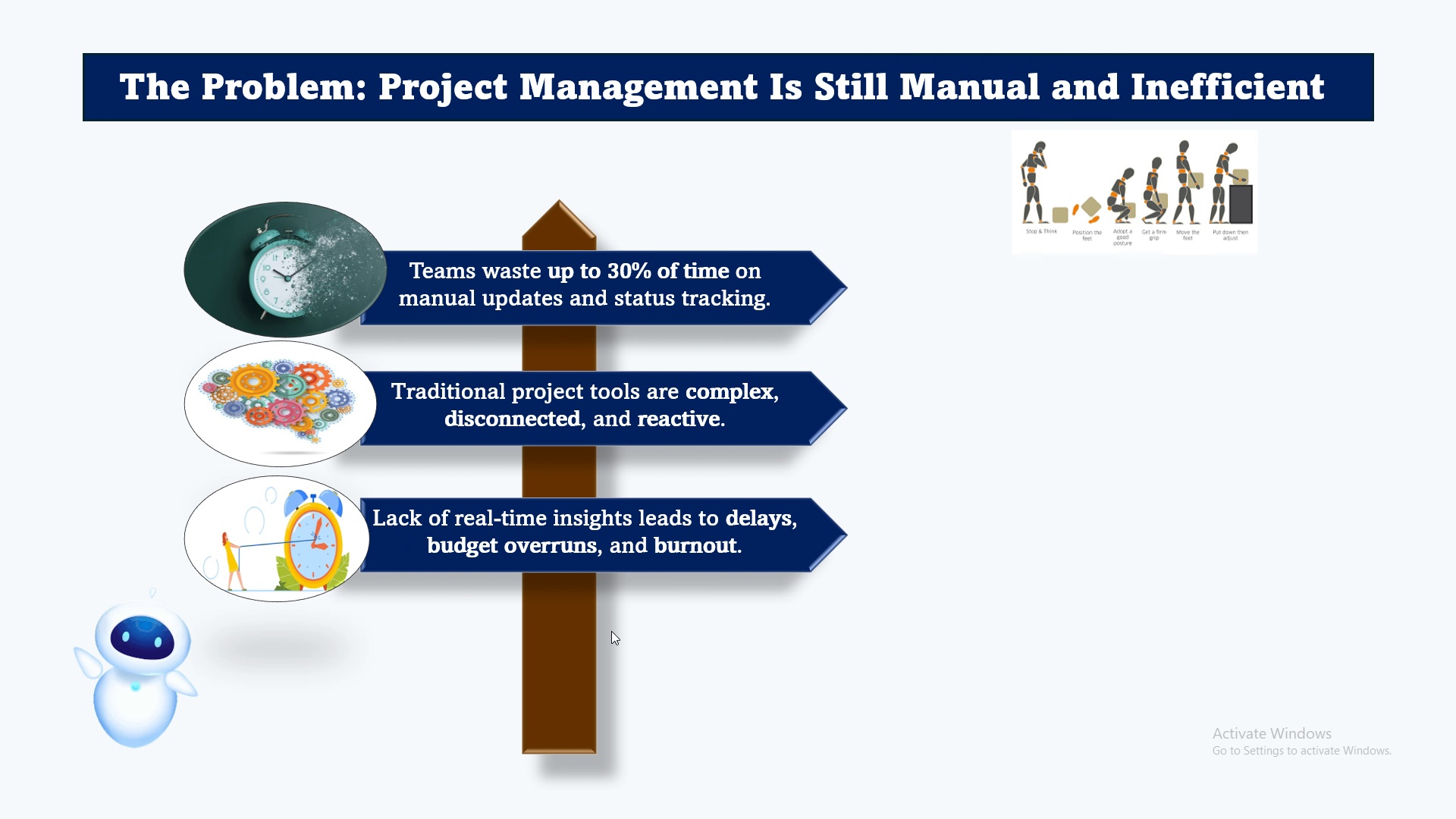 
key(ArrowRight)
 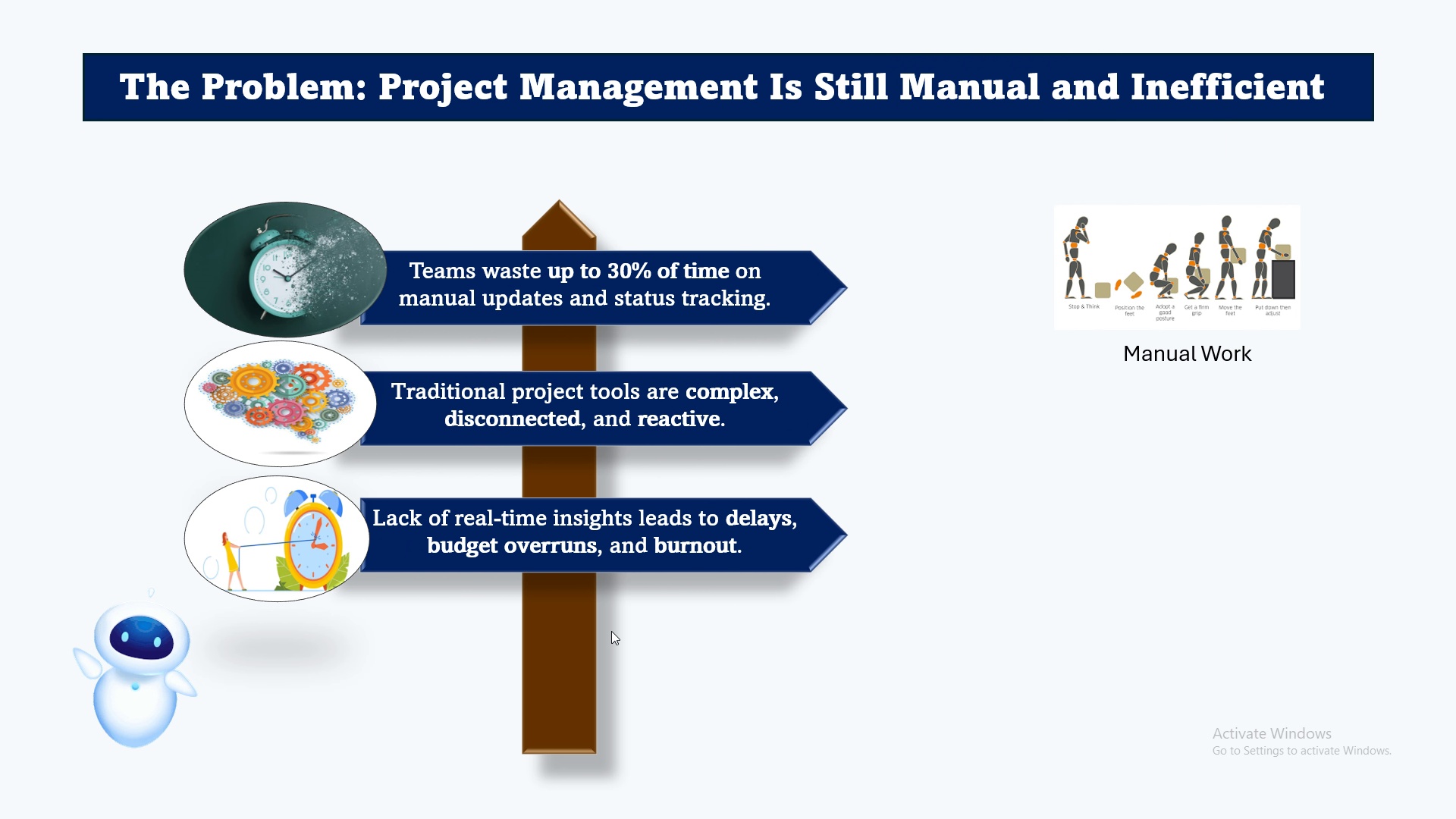 
key(ArrowRight)
 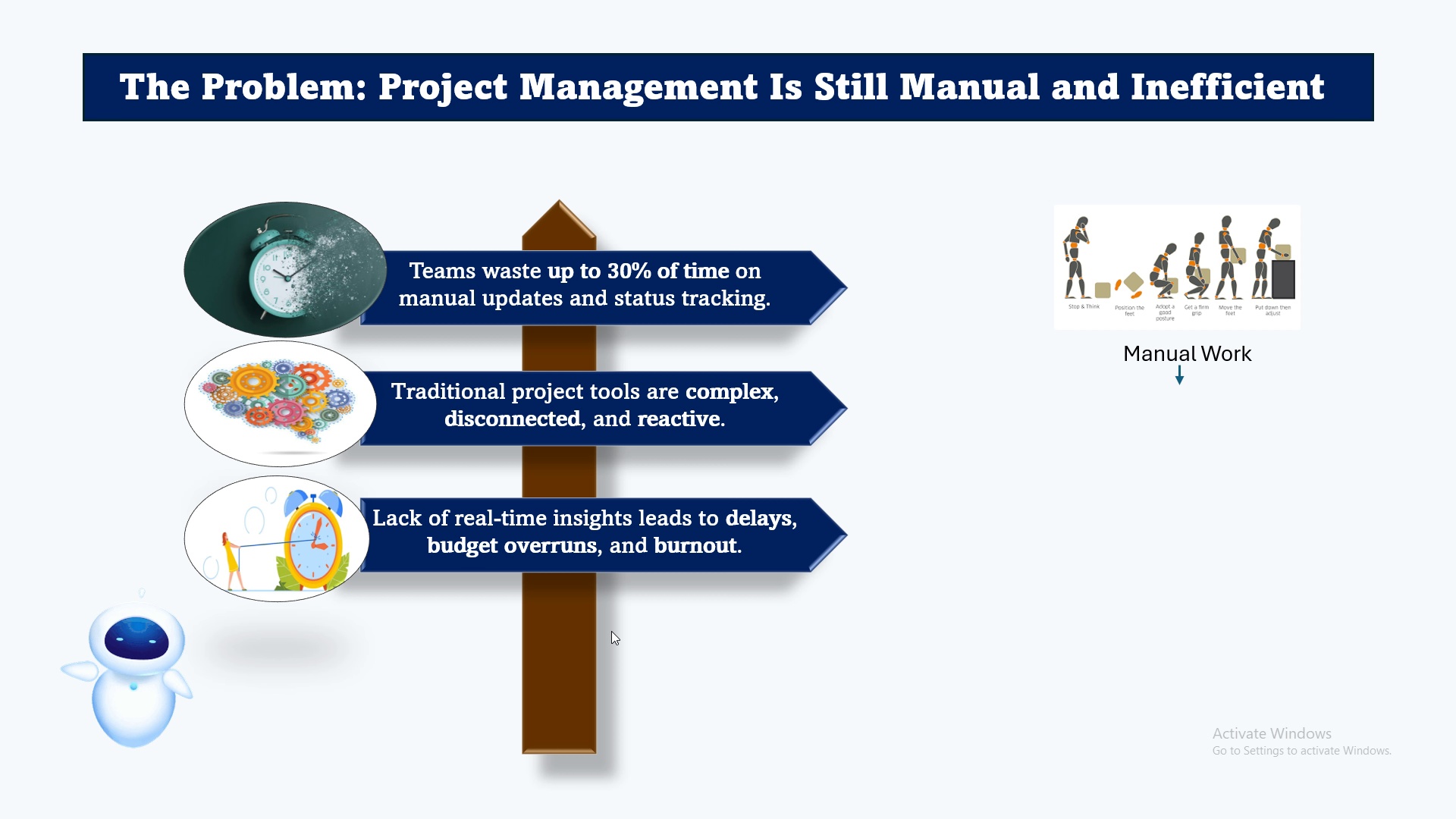 
key(ArrowRight)
 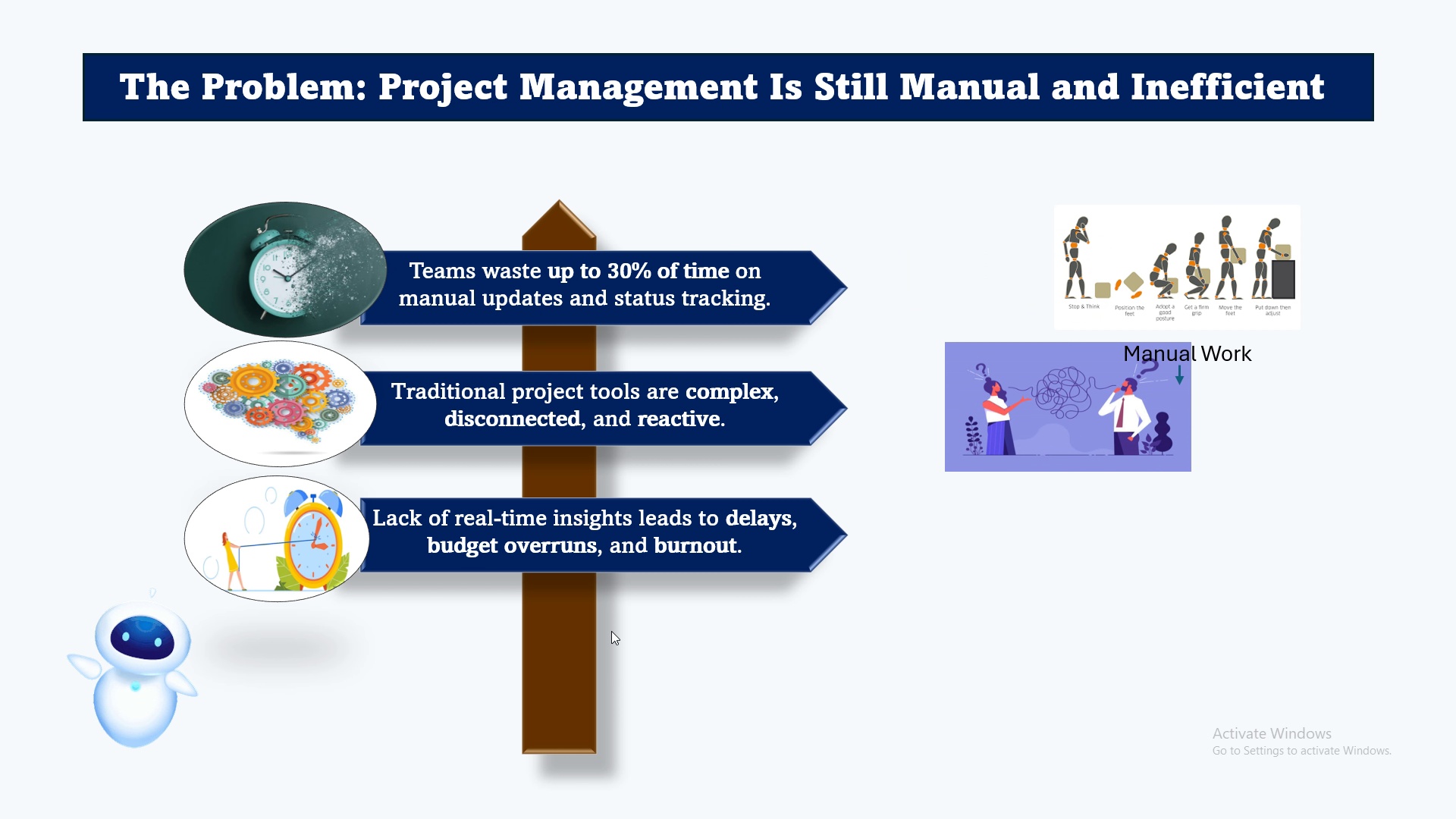 
key(ArrowRight)
 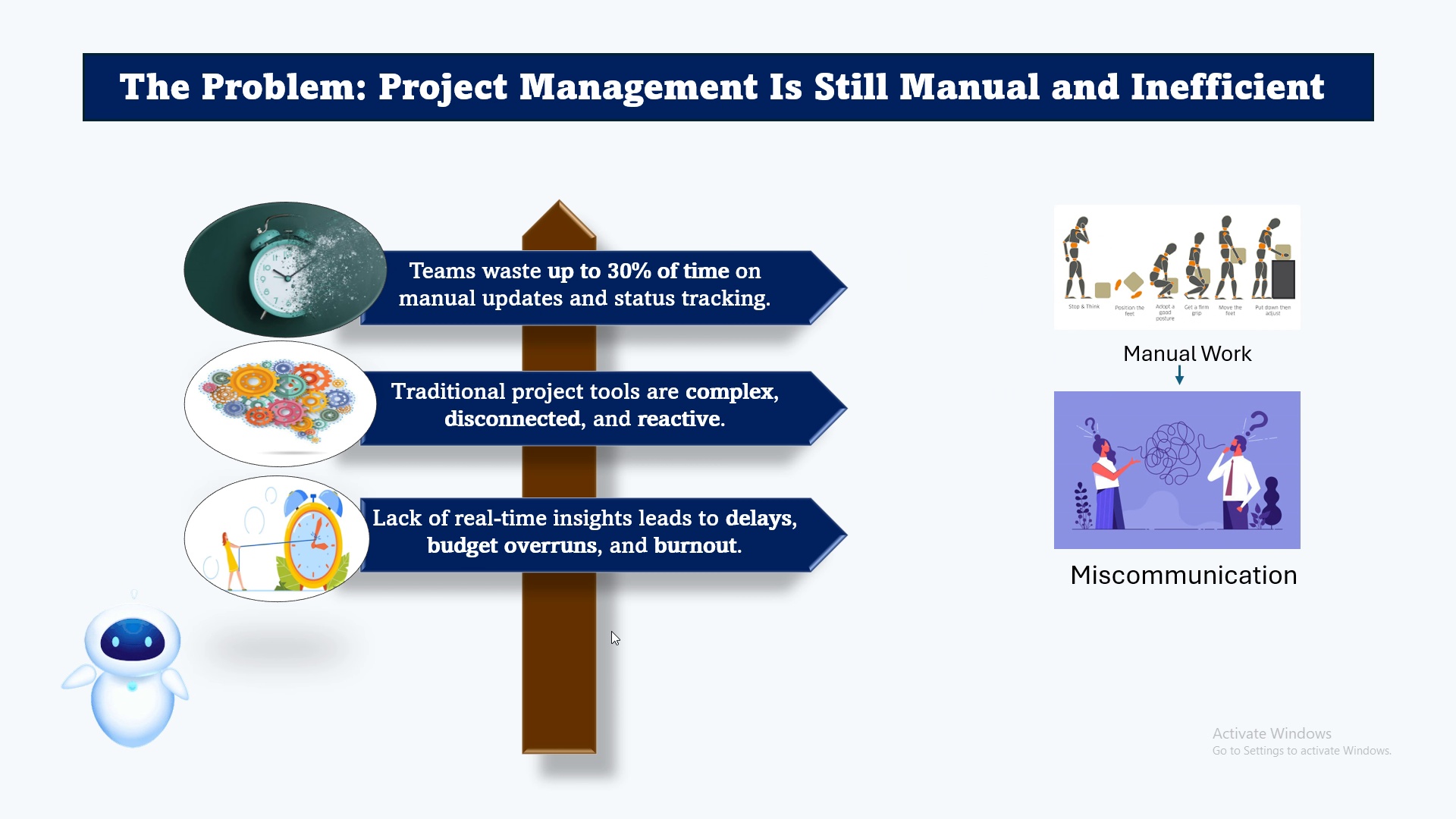 
key(ArrowRight)
 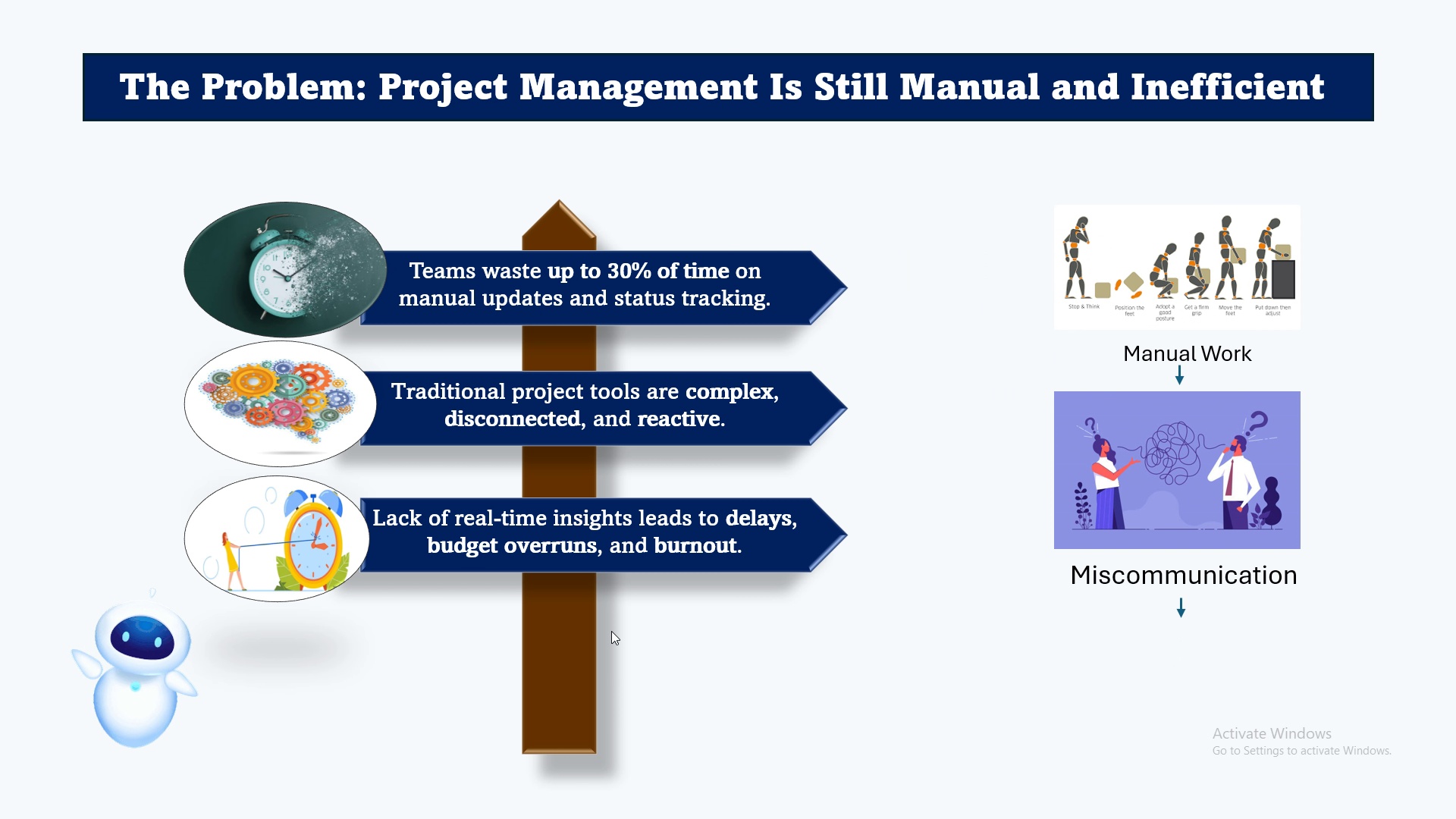 
key(ArrowRight)
 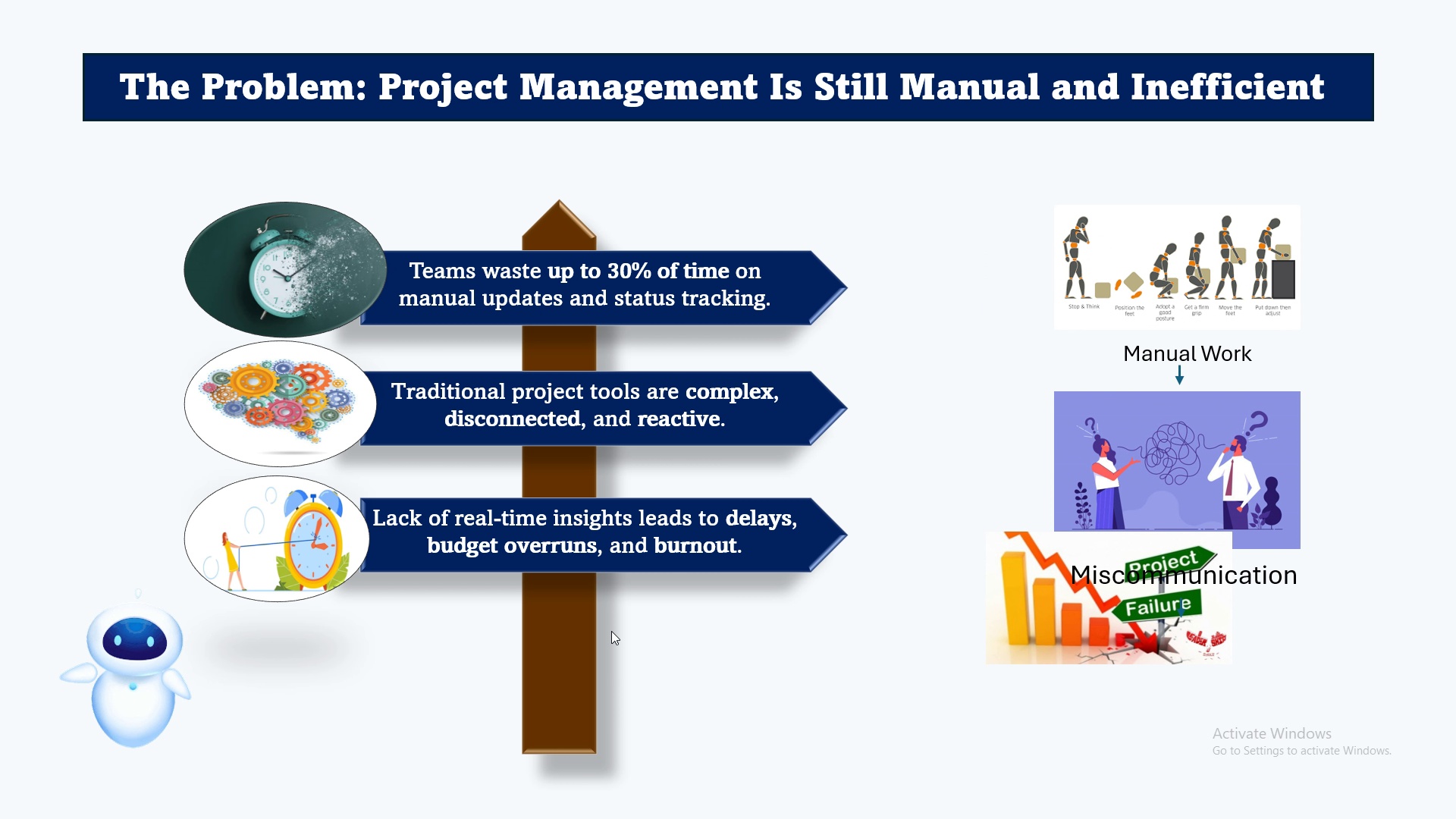 
key(ArrowRight)
 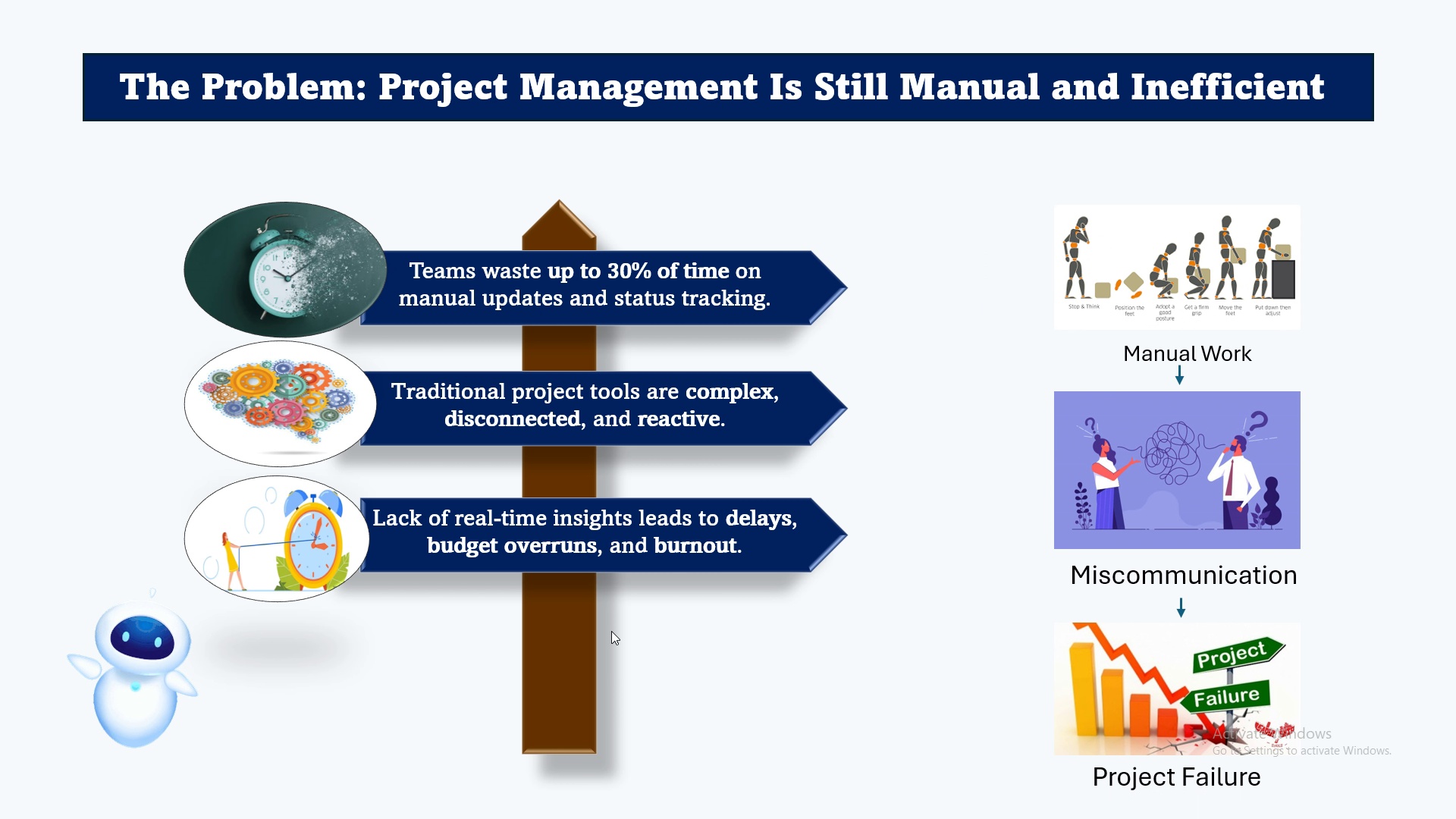 
key(ArrowRight)
 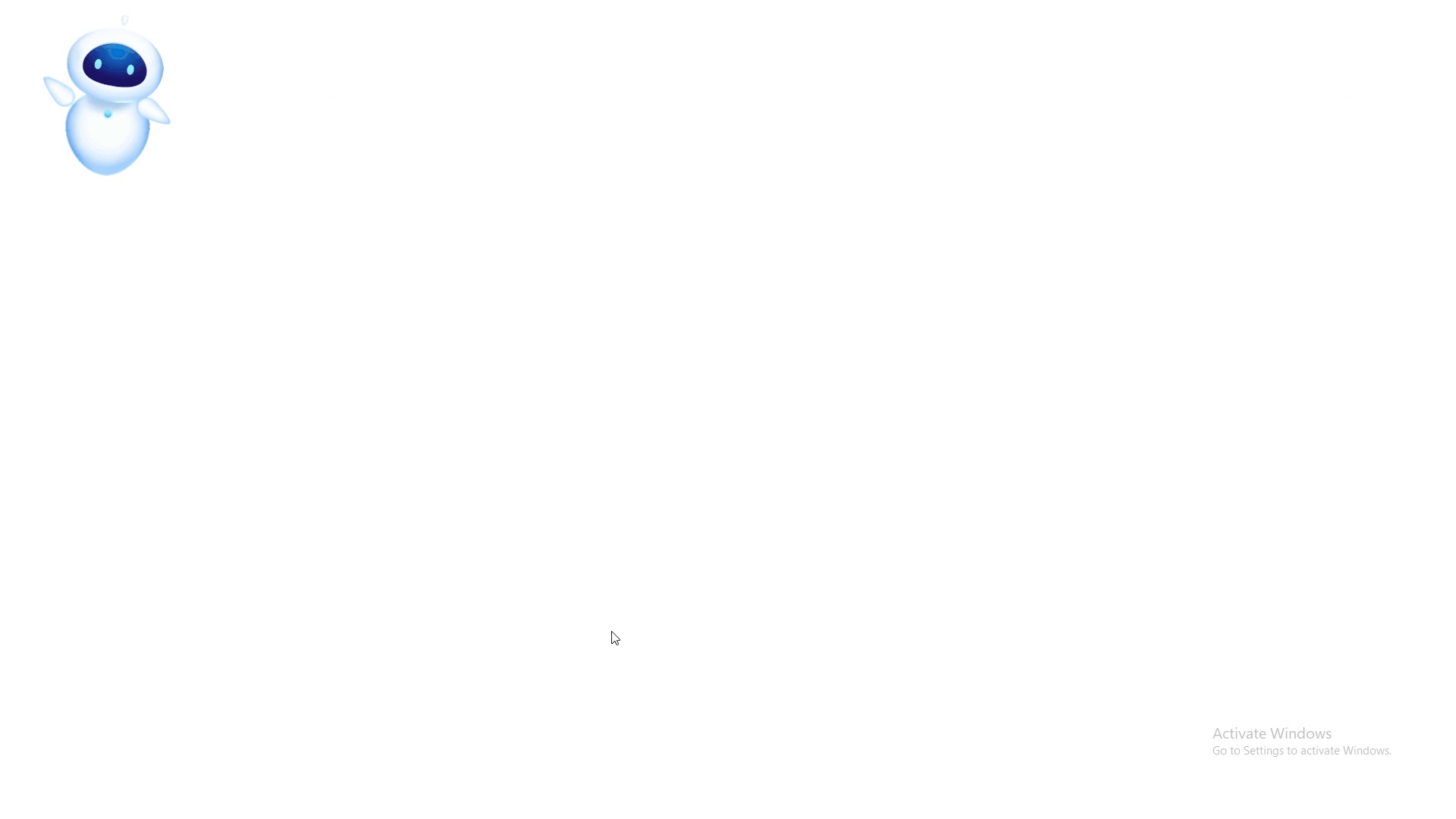 
key(ArrowRight)
 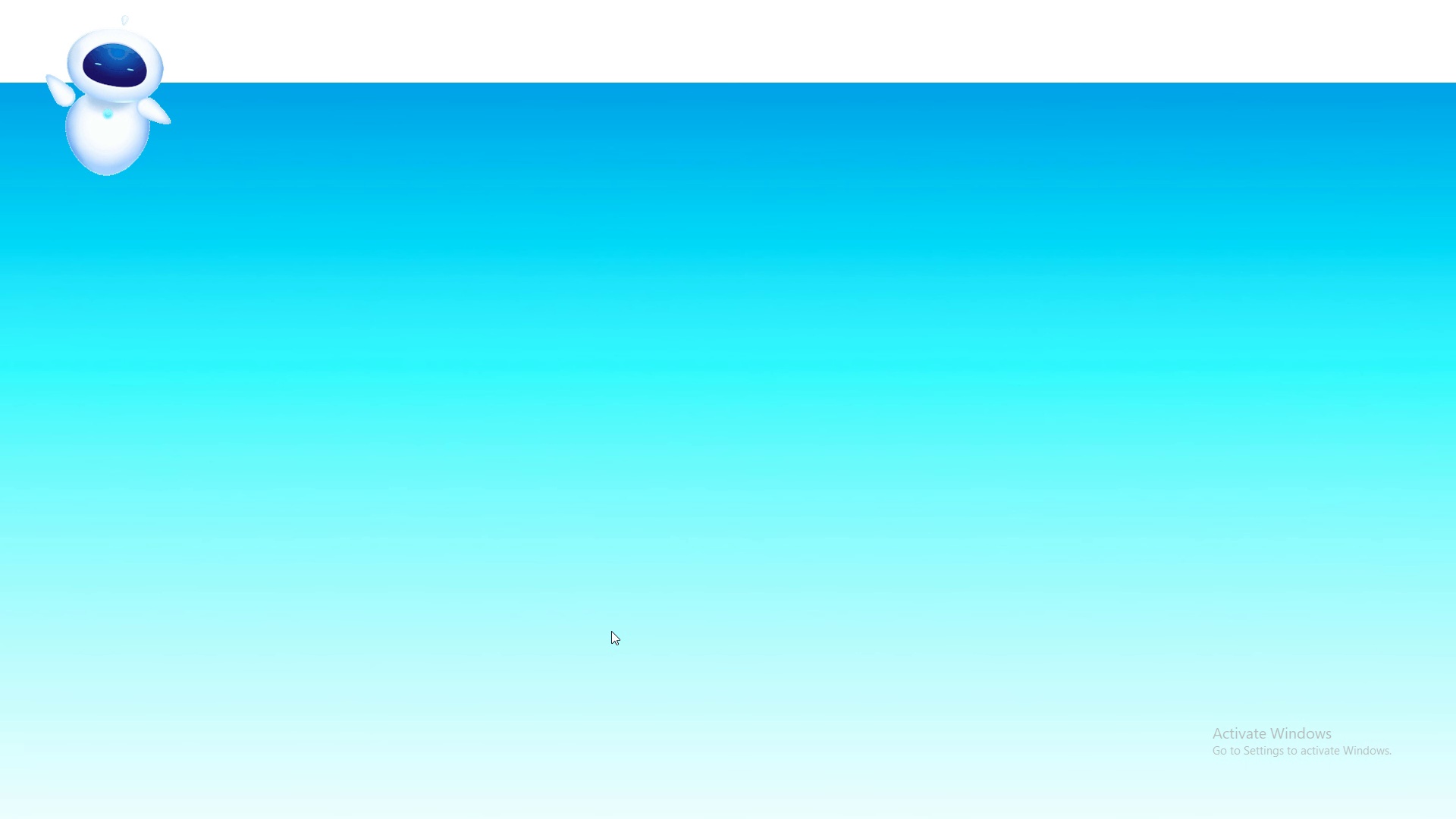 
key(ArrowRight)
 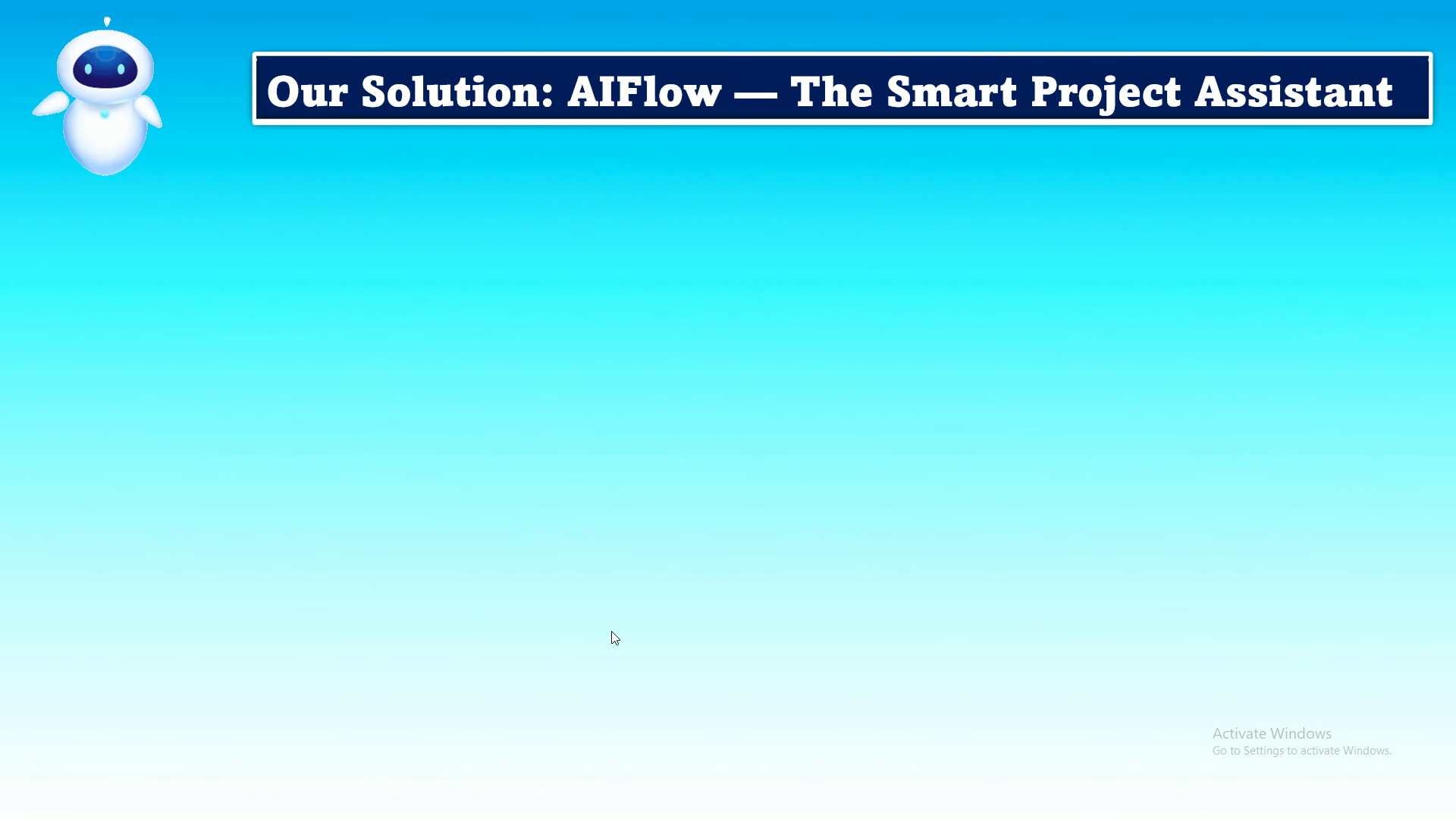 
key(ArrowRight)
 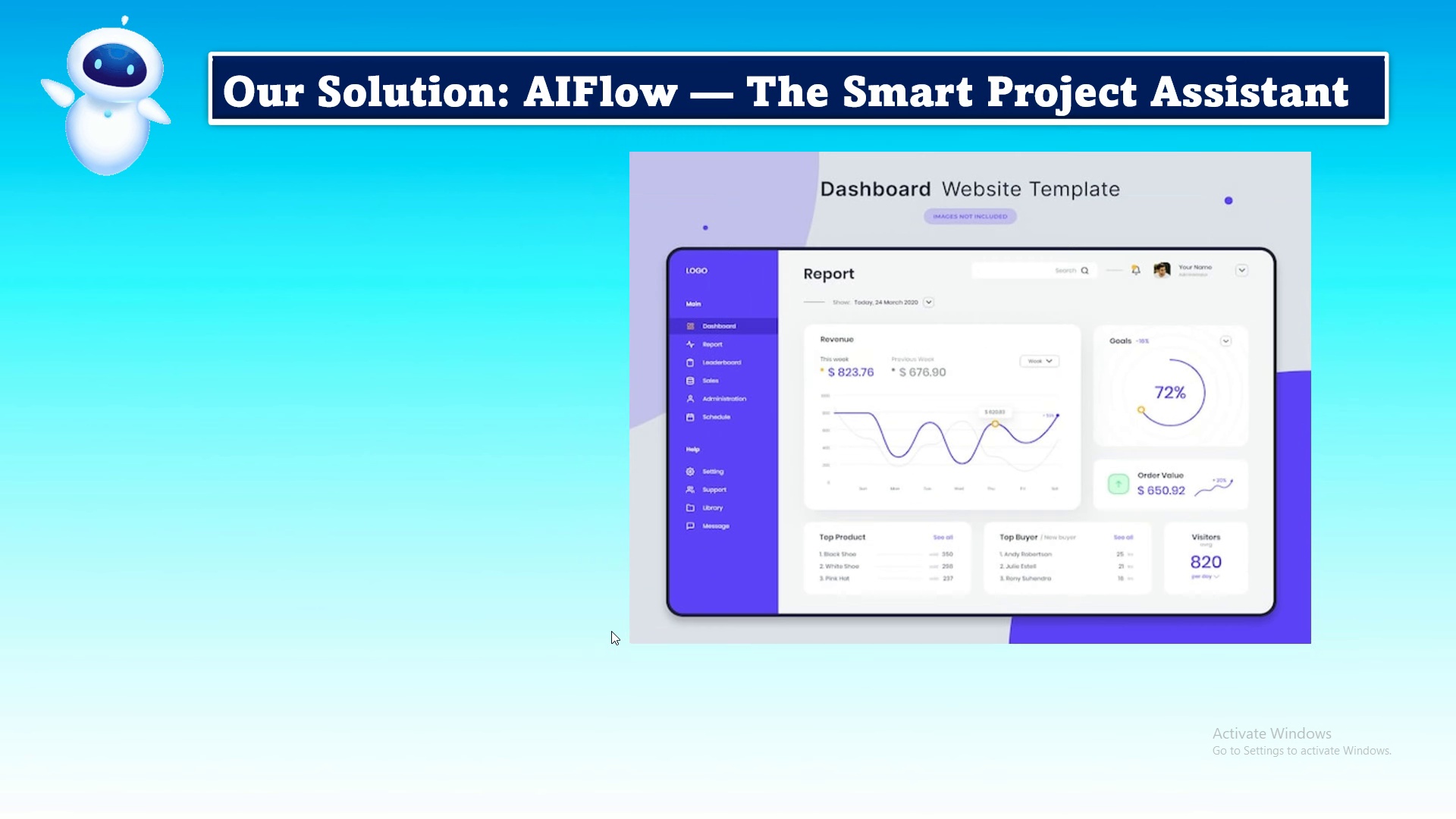 
key(ArrowRight)
 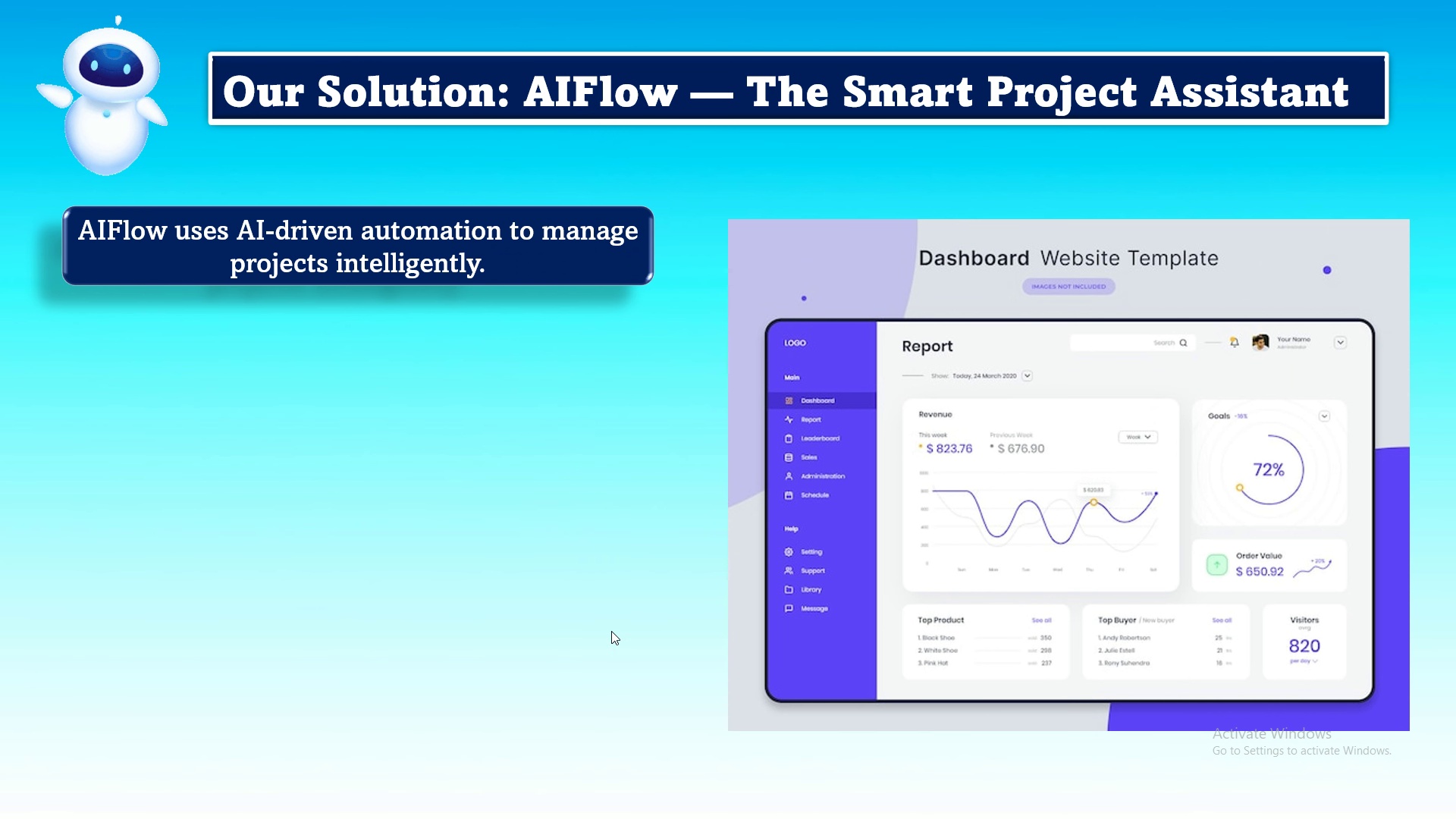 
key(ArrowRight)
 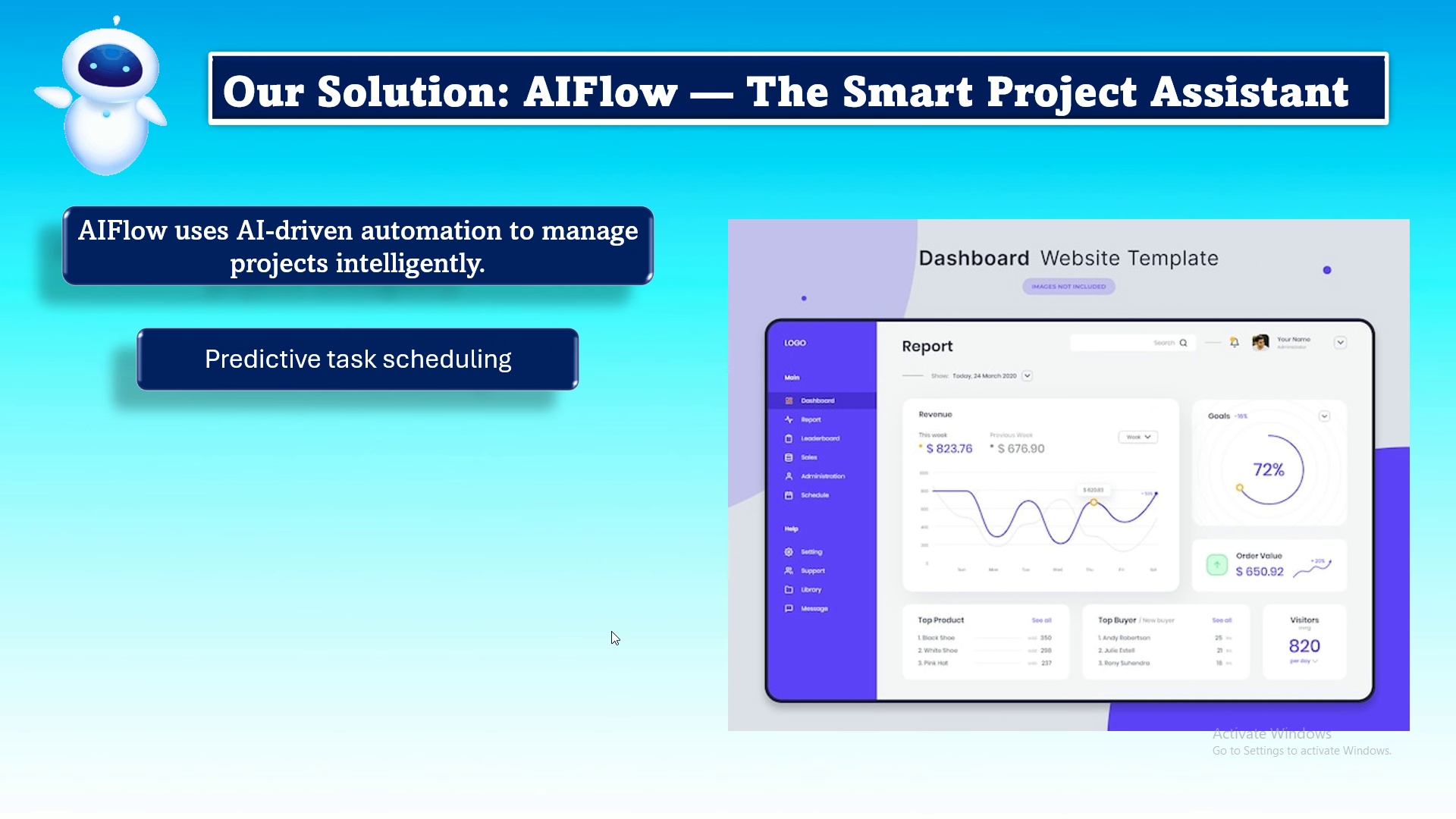 
key(ArrowRight)
 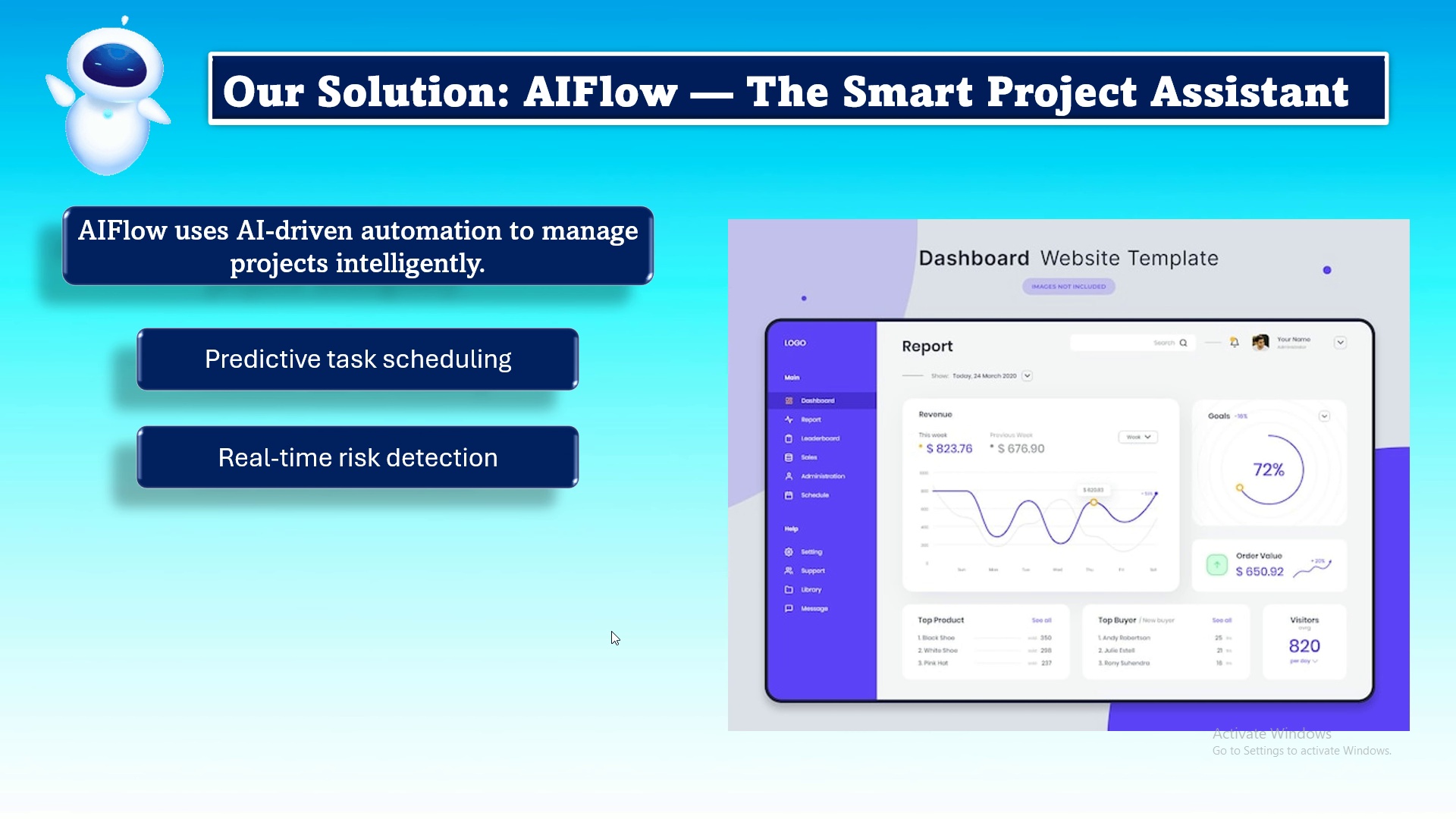 
key(ArrowRight)
 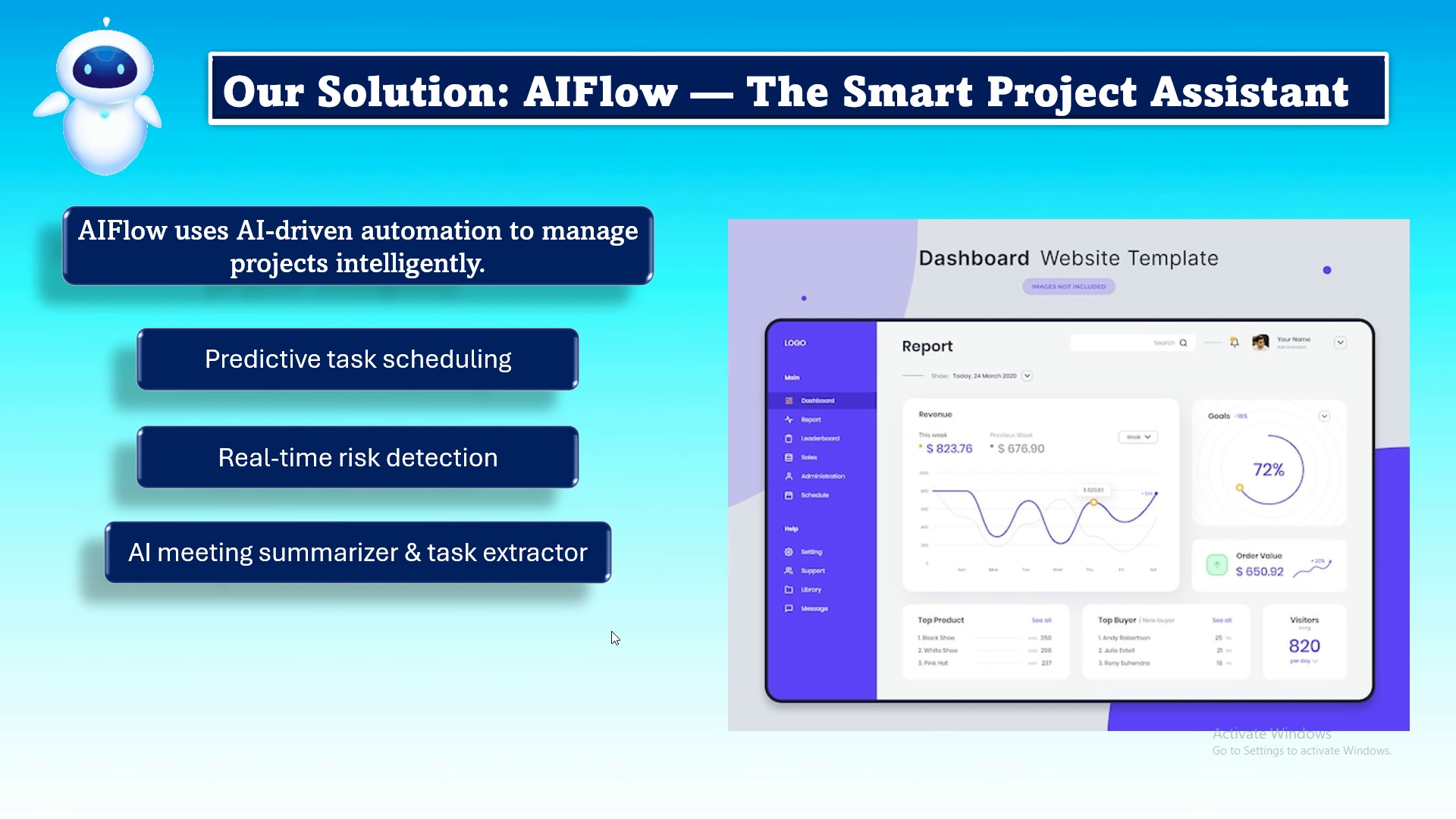 
key(ArrowRight)
 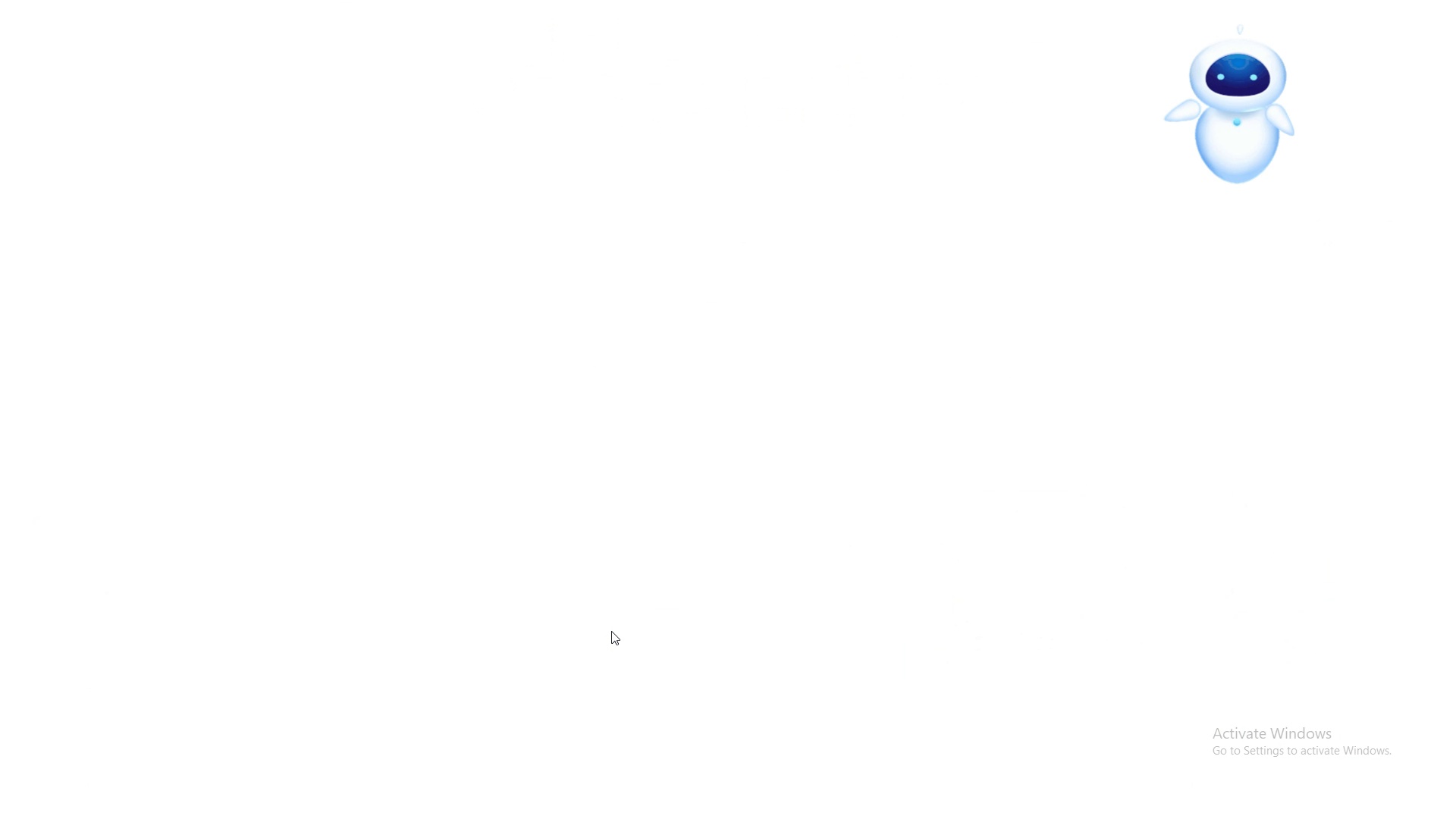 
key(ArrowRight)
 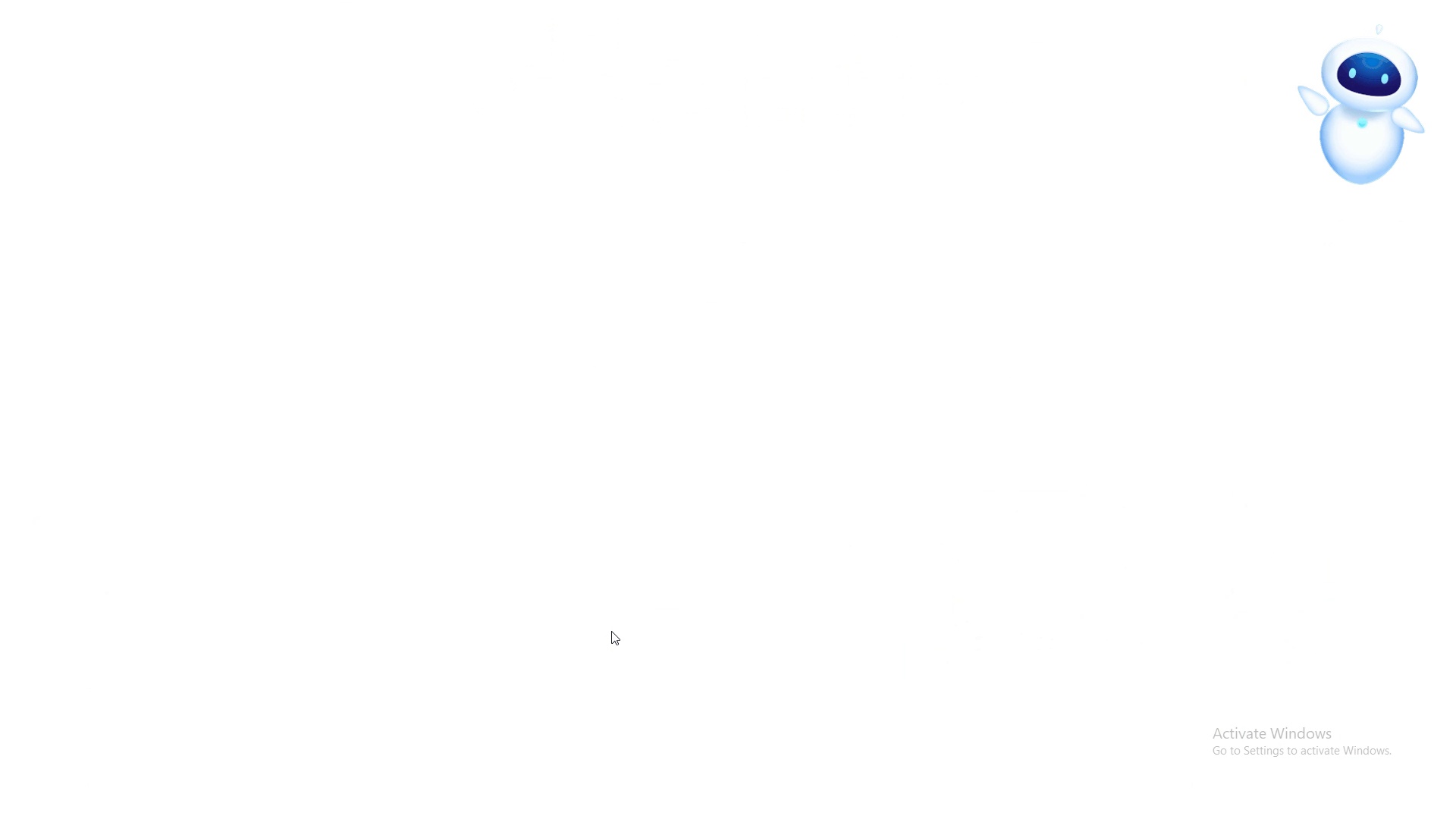 
key(ArrowRight)
 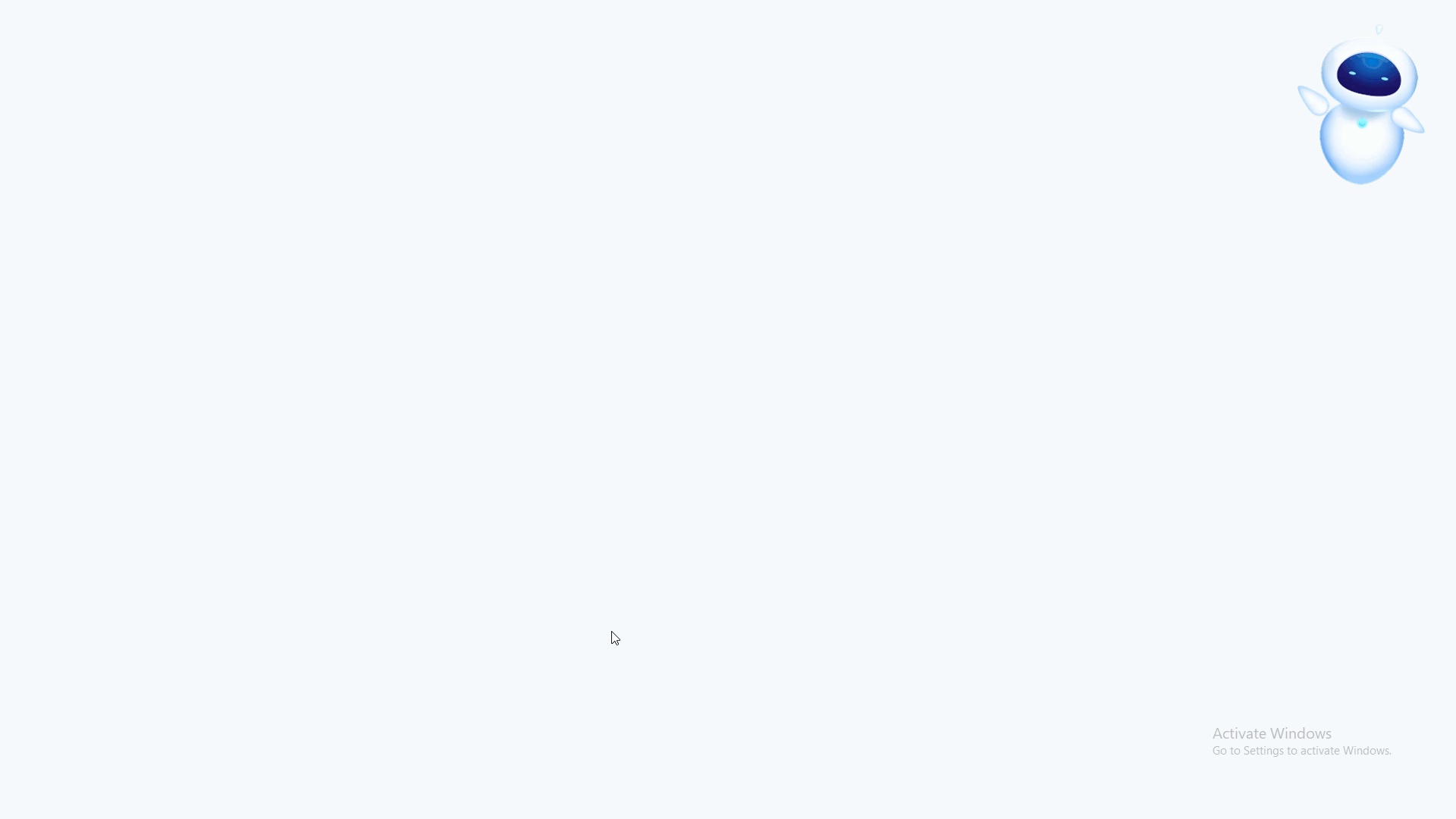 
key(ArrowRight)
 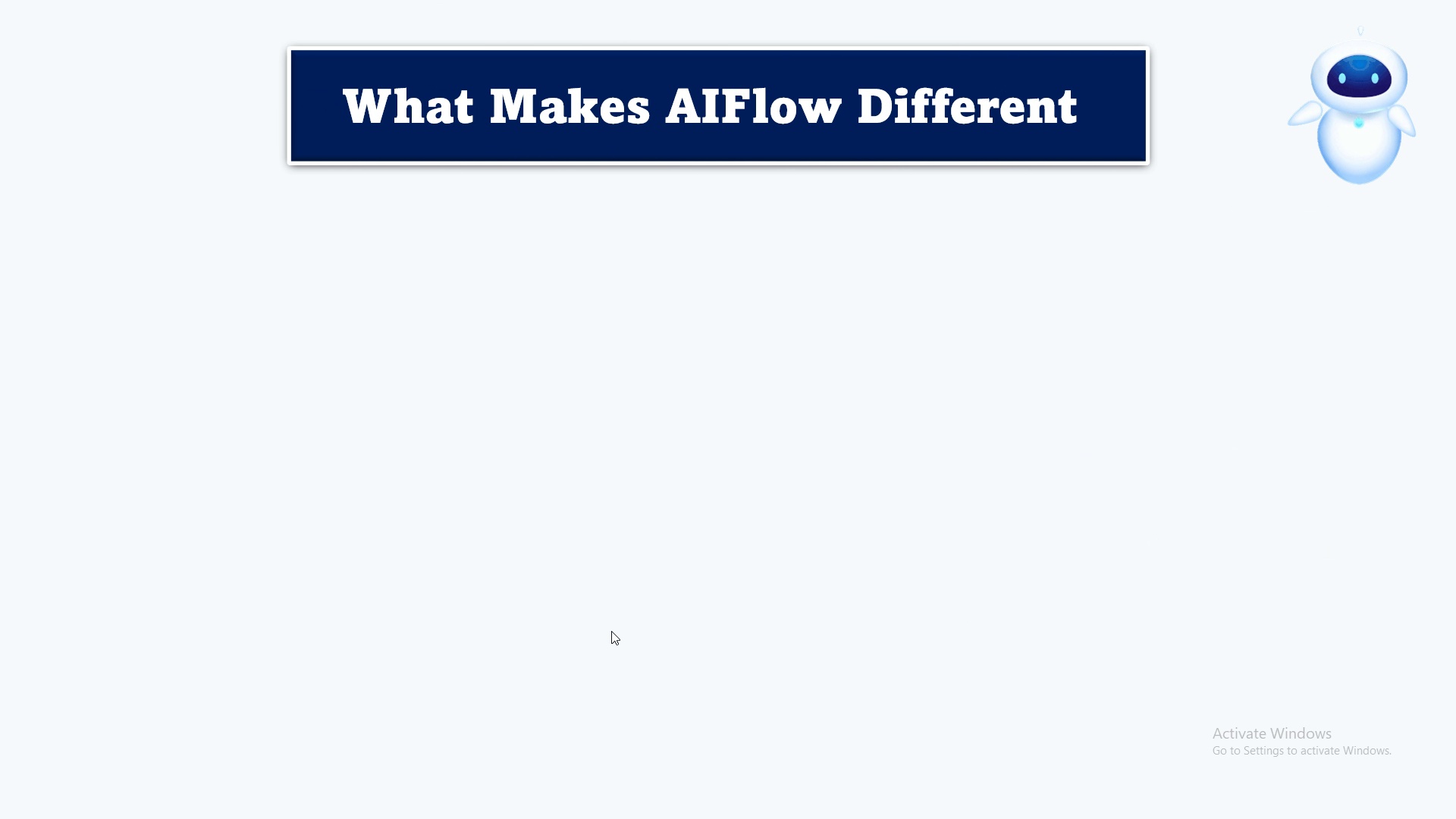 
key(ArrowRight)
 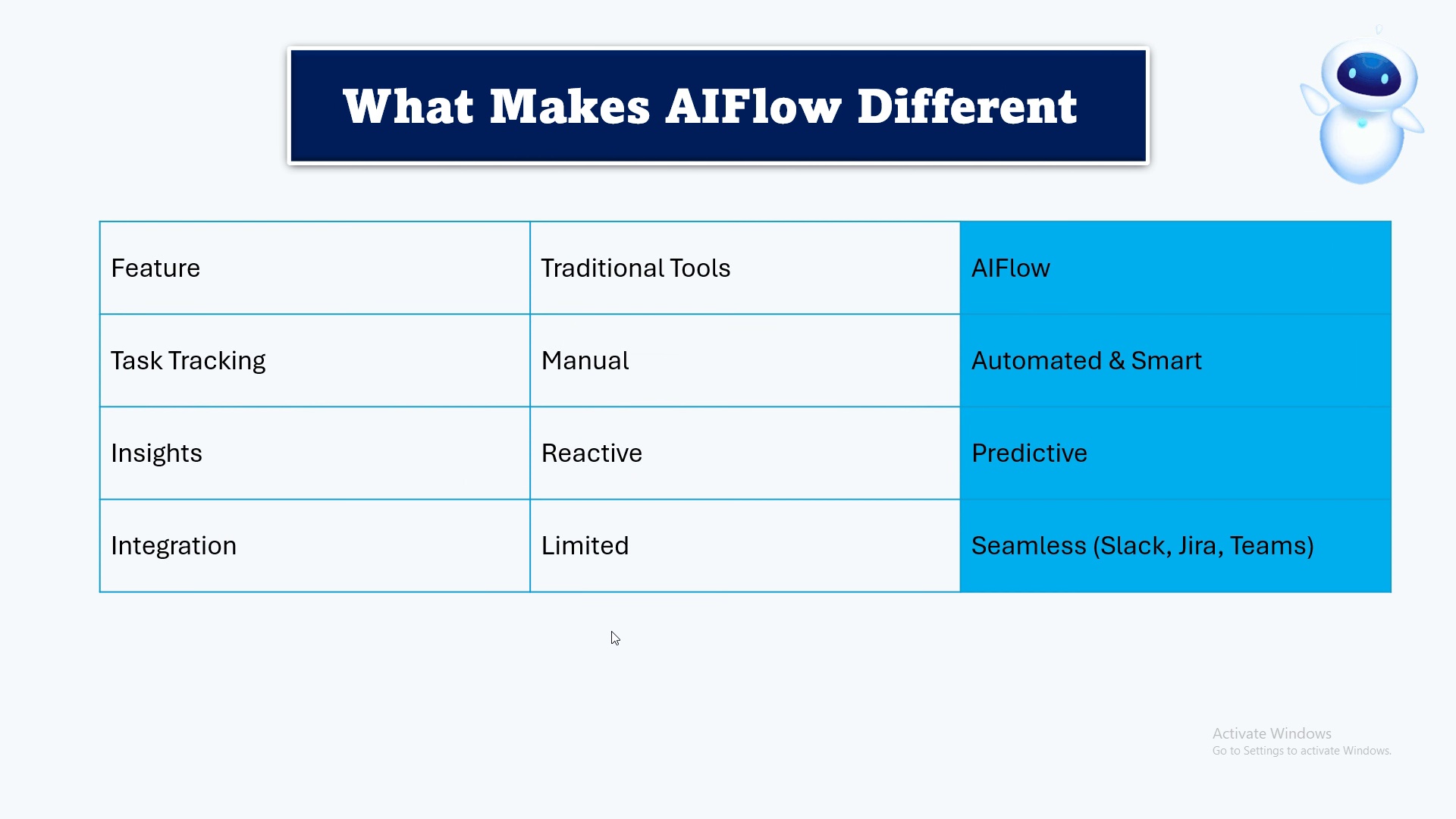 
key(ArrowRight)
 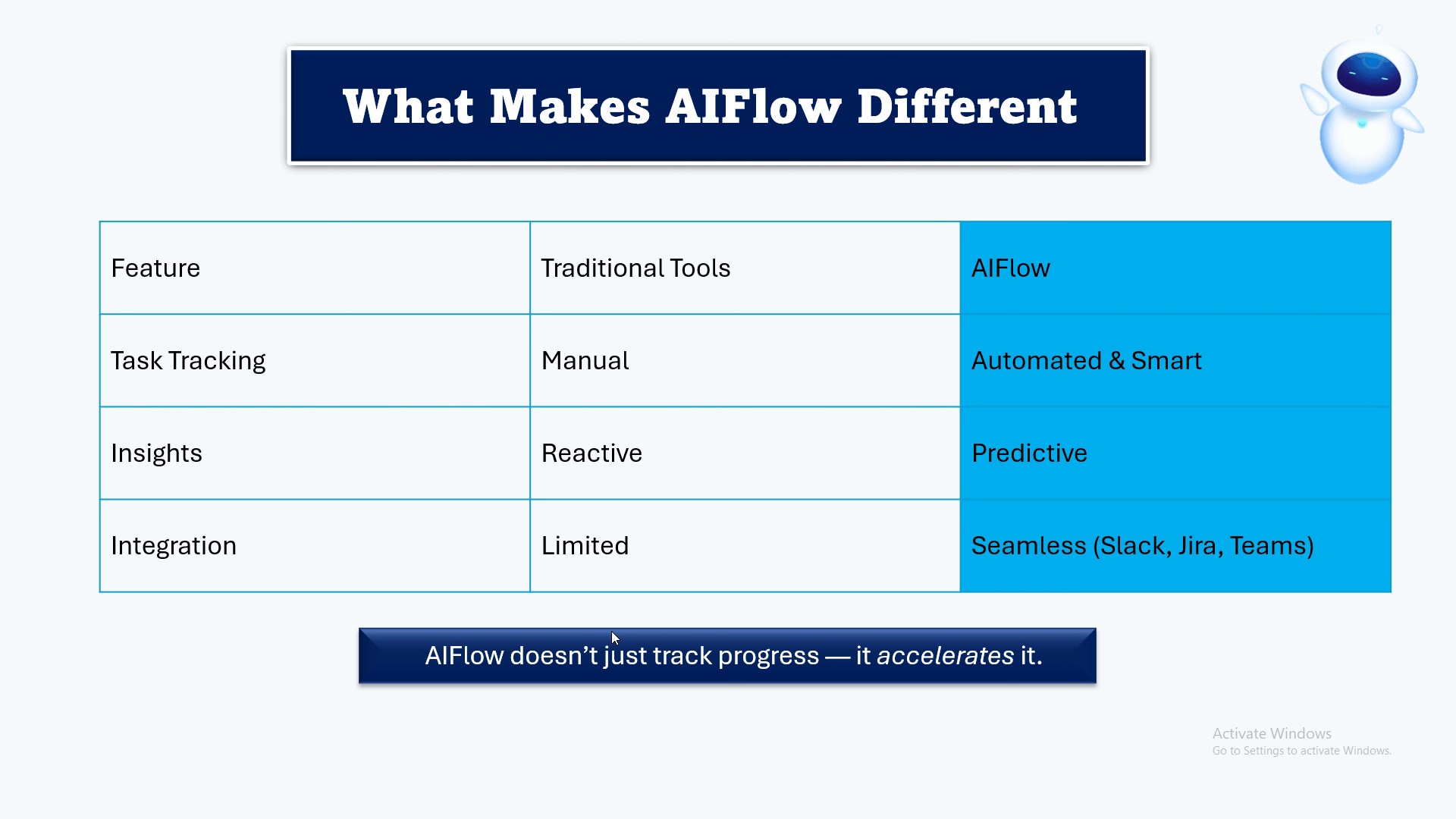 
key(ArrowRight)
 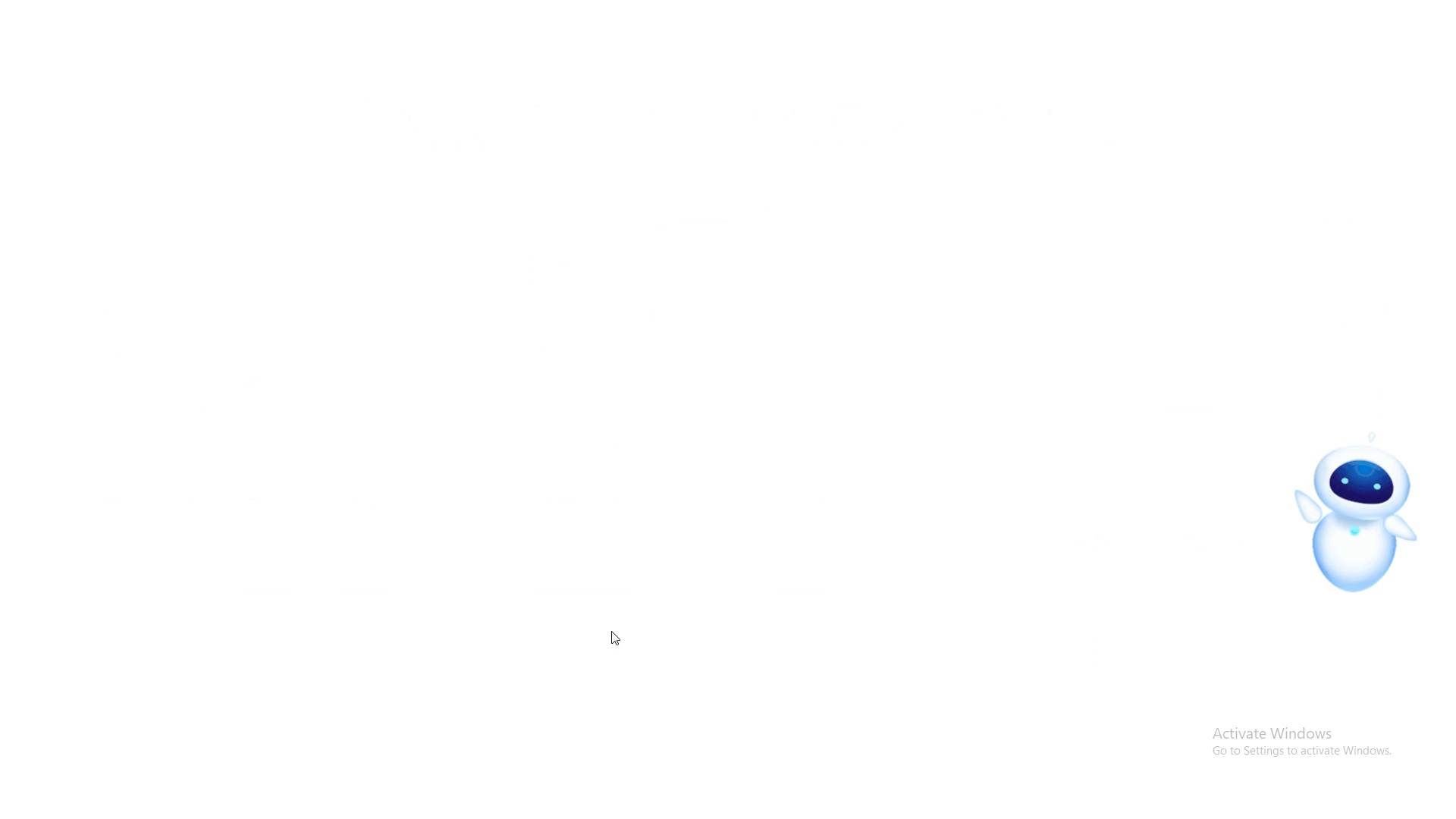 
key(ArrowRight)
 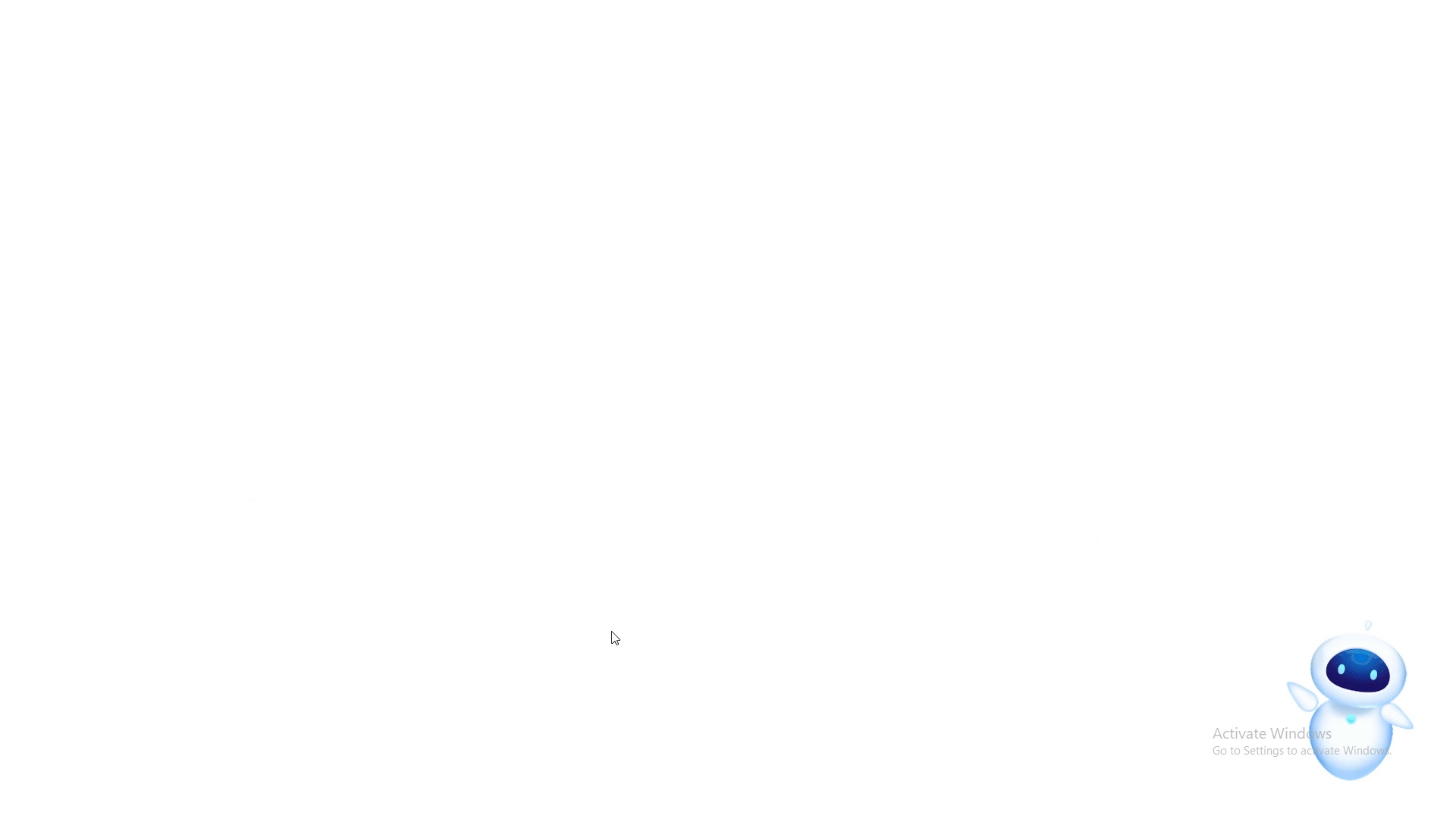 
key(ArrowRight)
 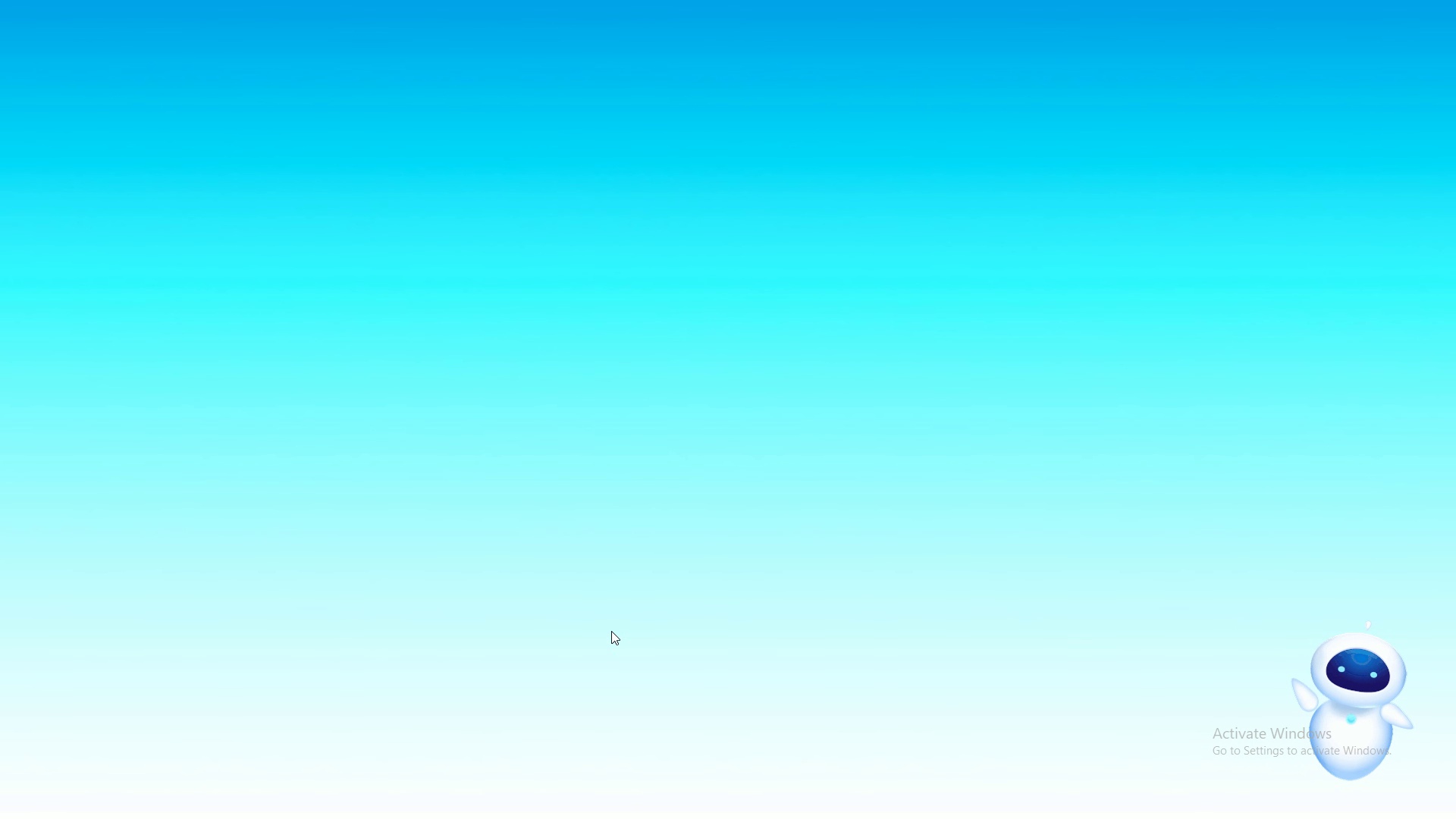 
key(ArrowRight)
 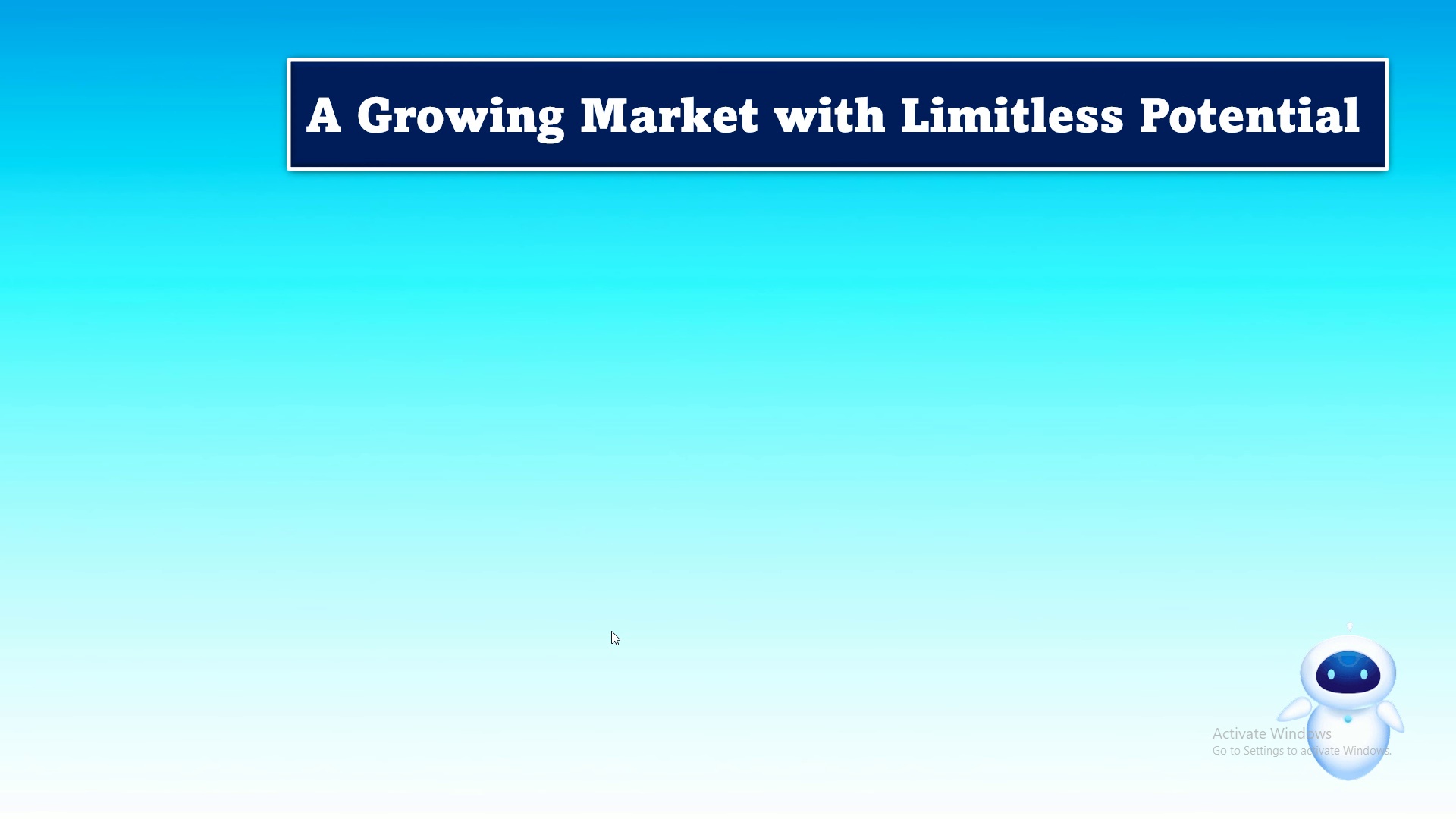 
key(ArrowRight)
 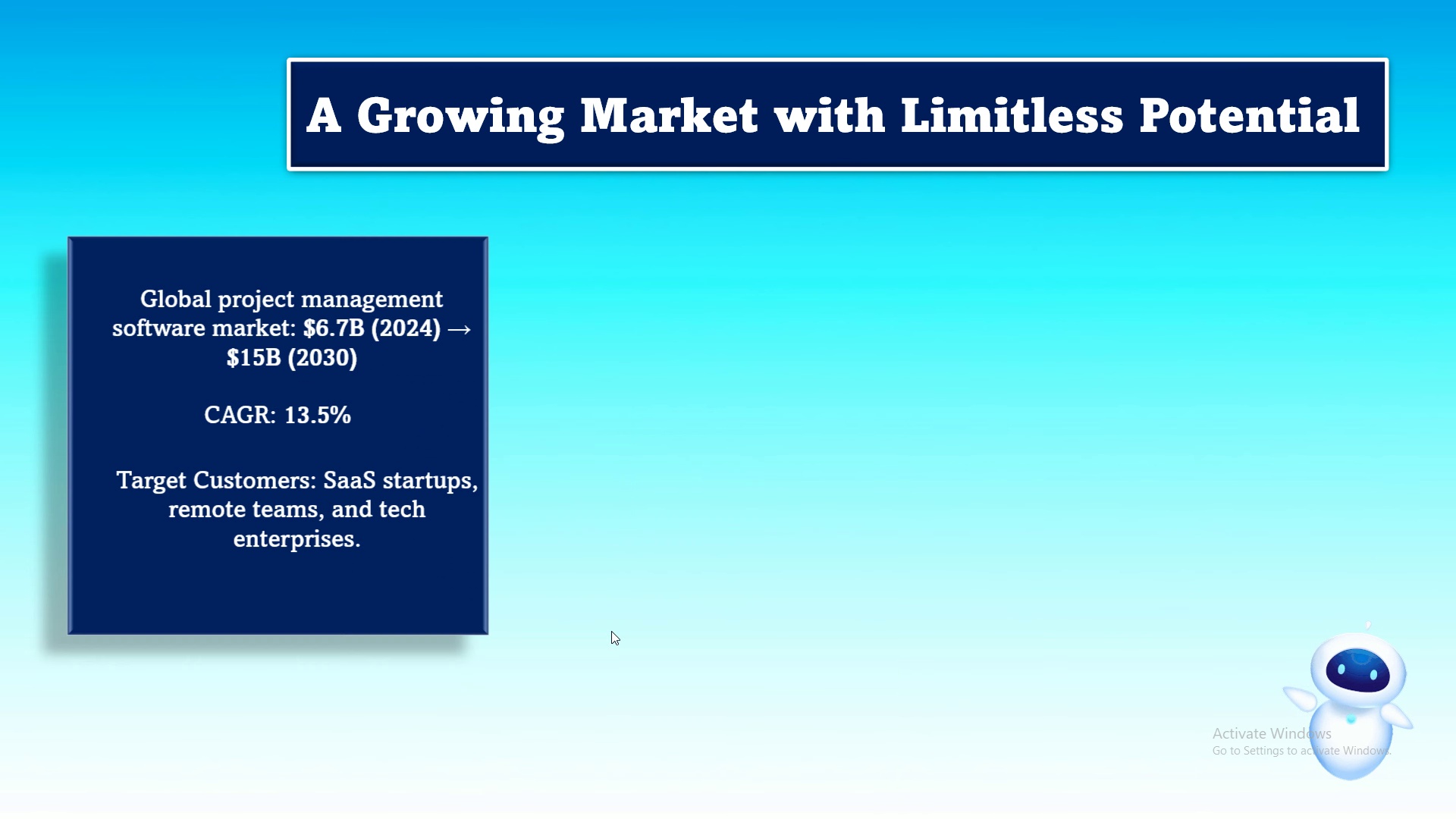 
key(ArrowRight)
 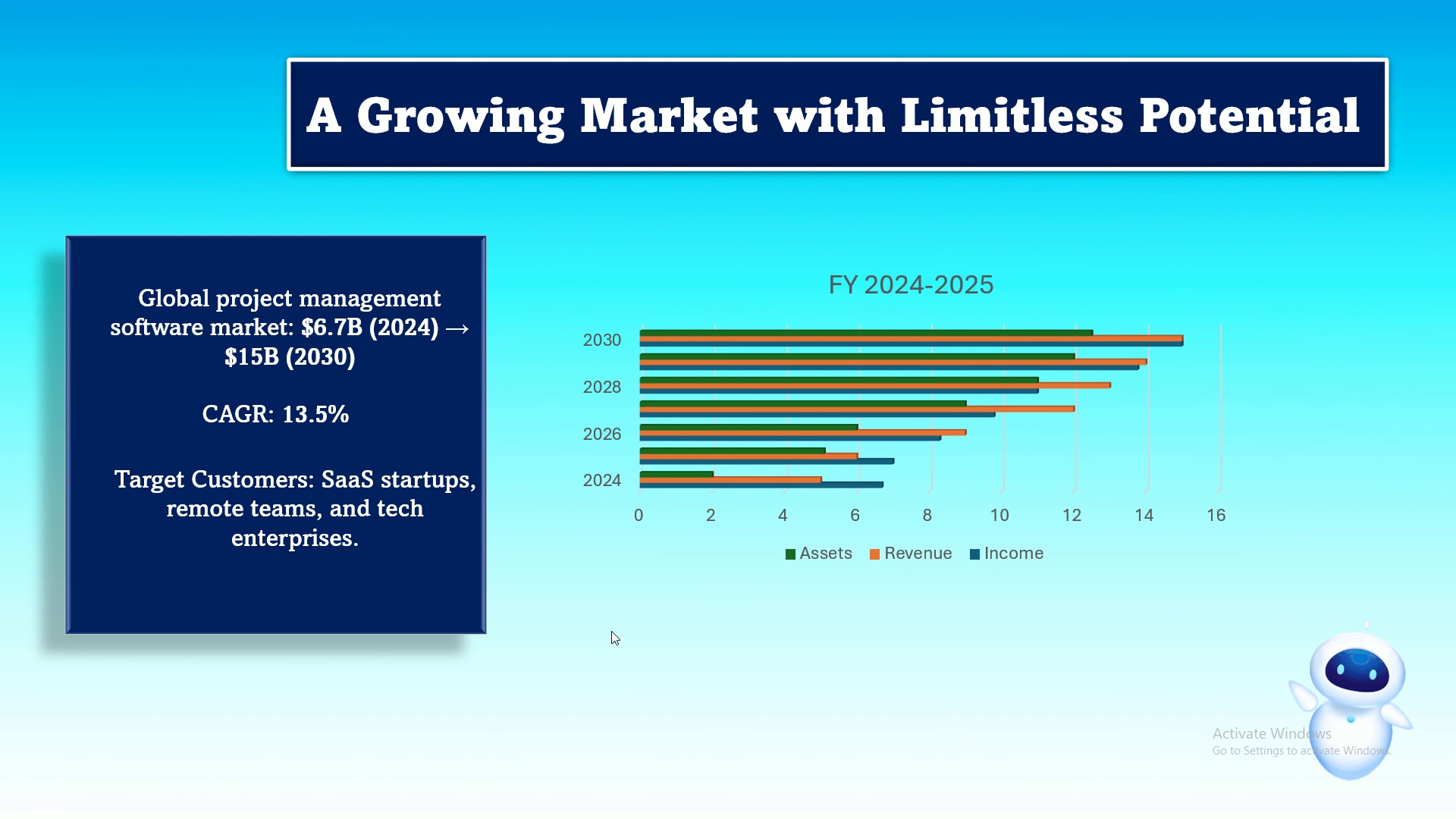 
key(ArrowRight)
 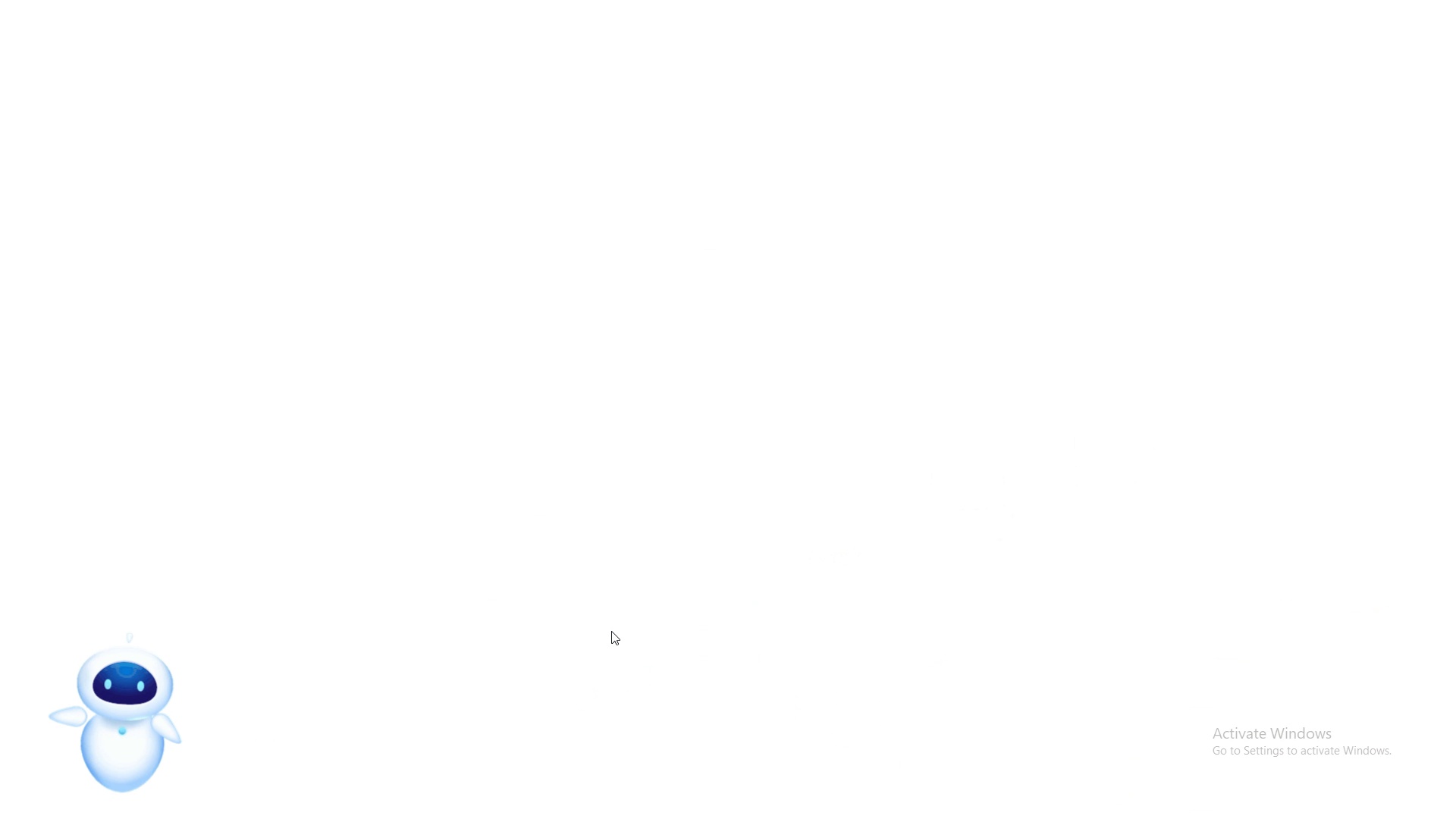 
key(ArrowRight)
 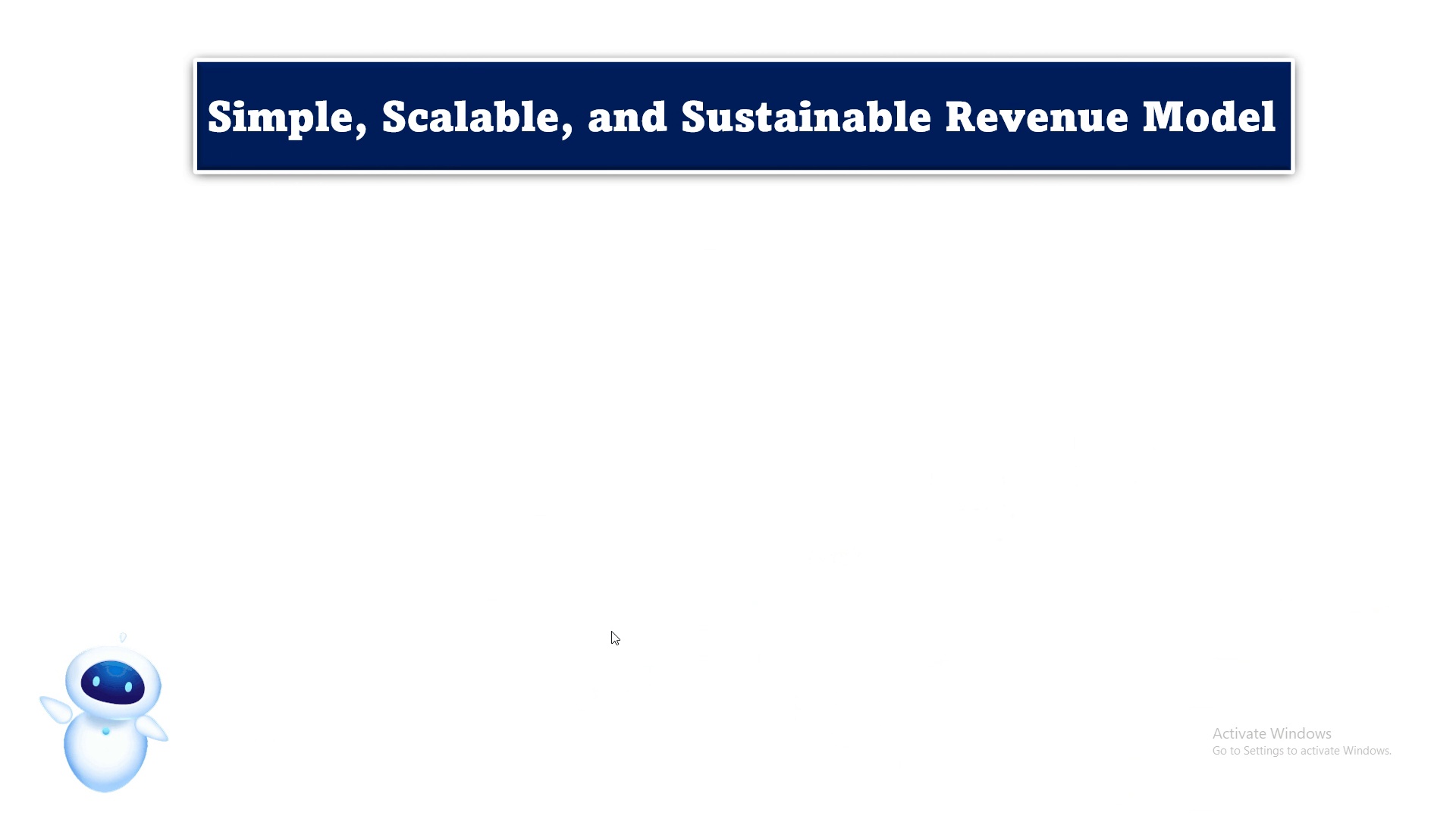 
key(ArrowRight)
 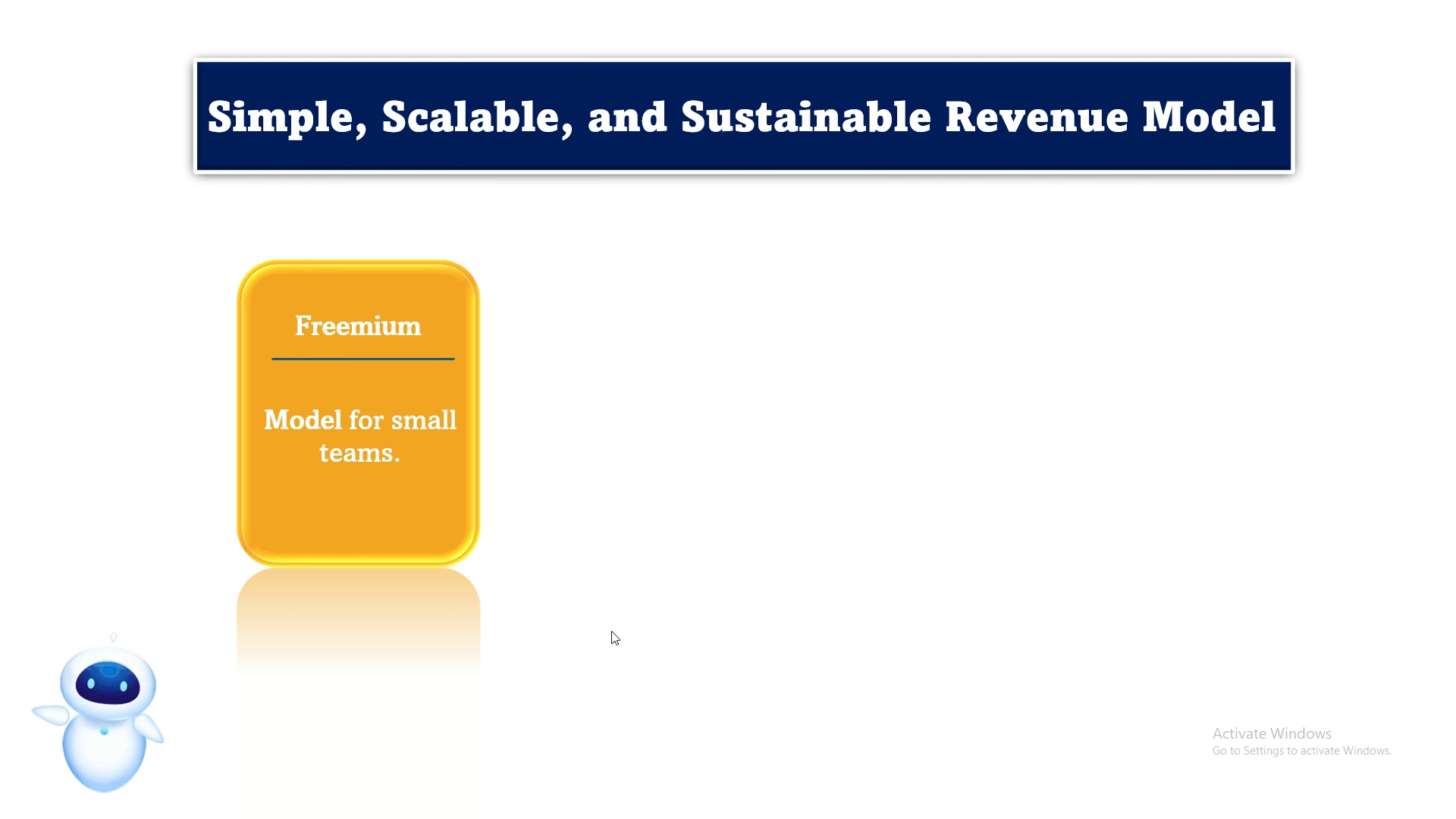 
key(ArrowRight)
 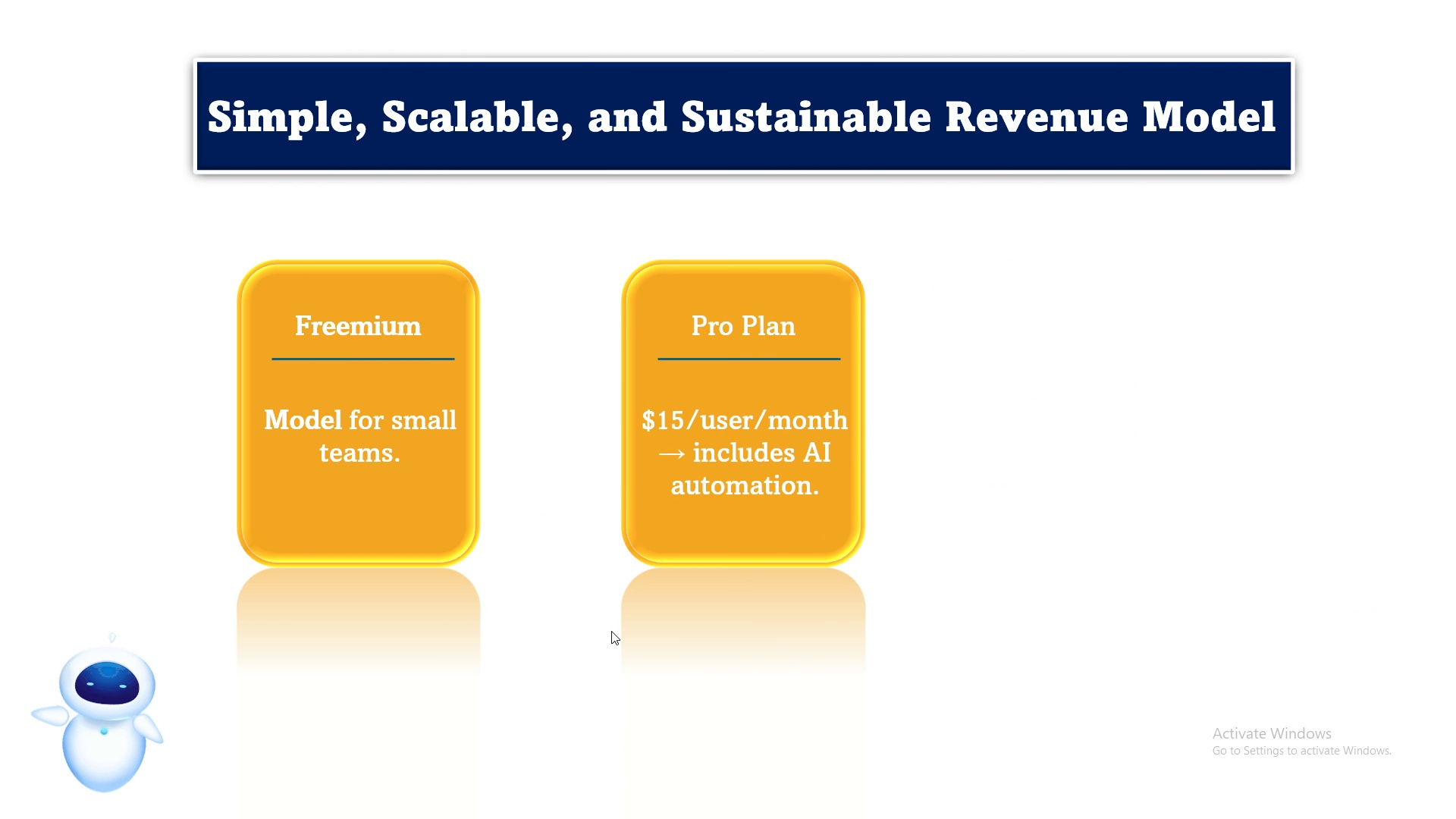 
key(ArrowRight)
 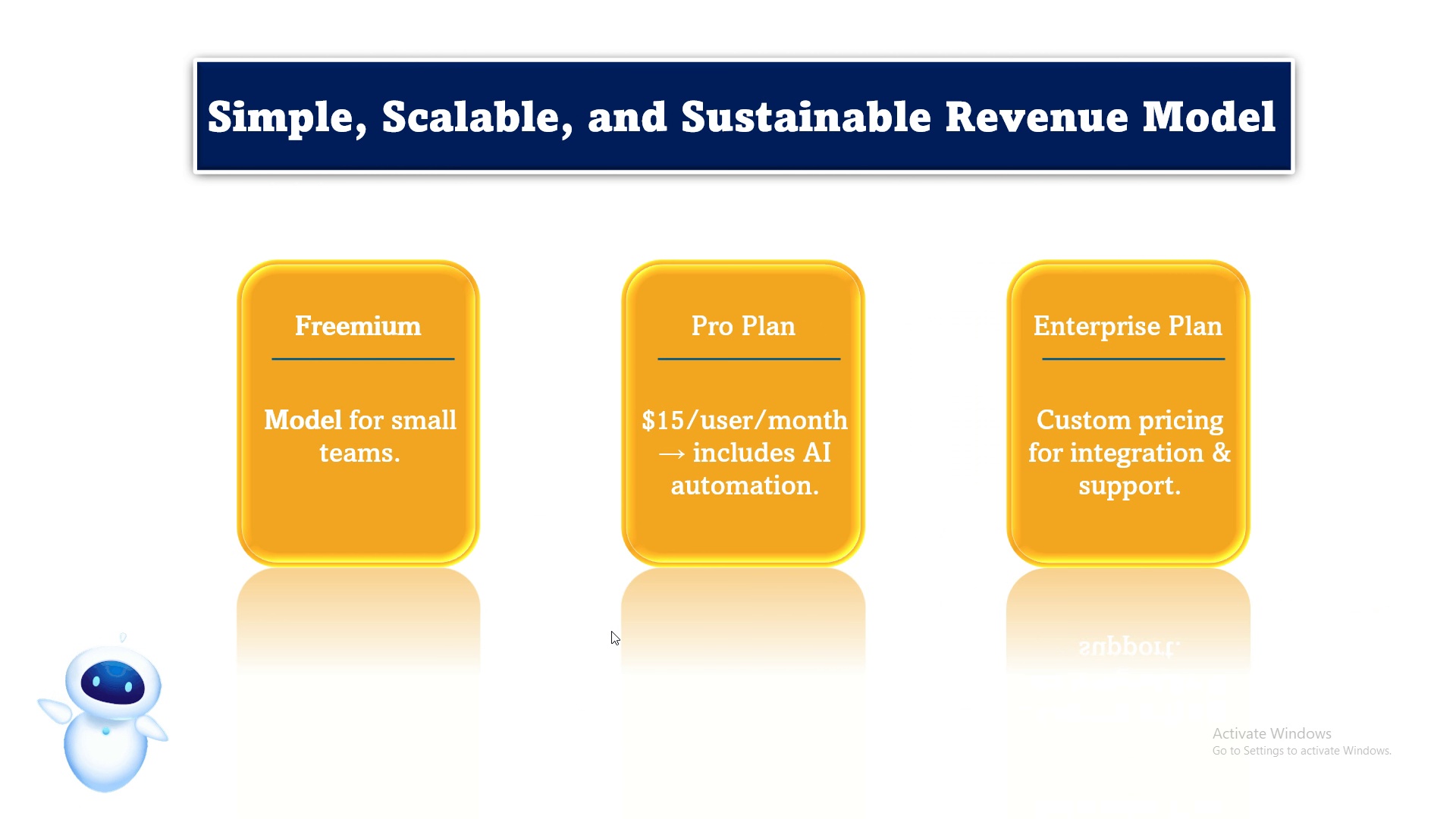 
key(ArrowRight)
 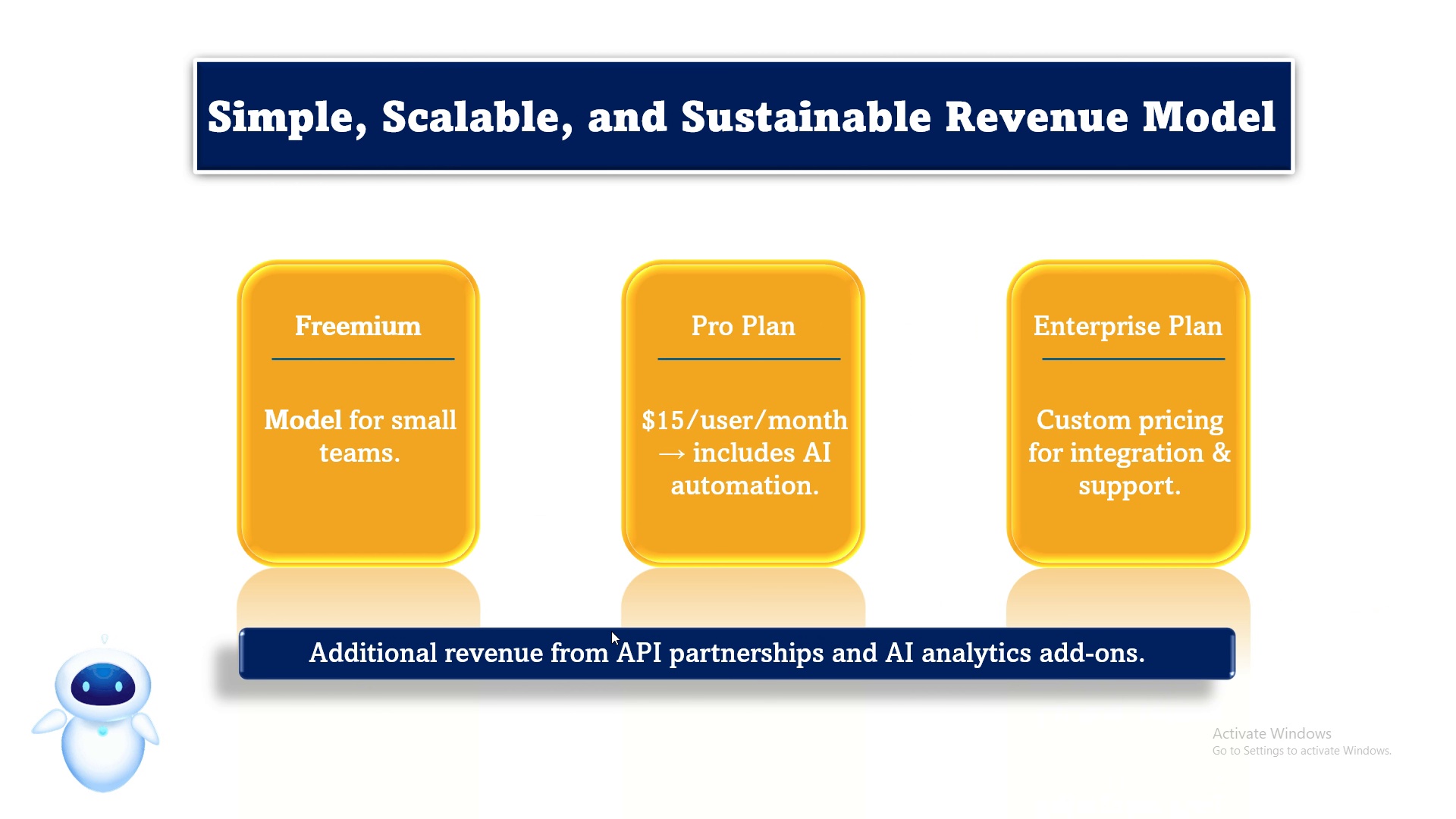 
key(ArrowRight)
 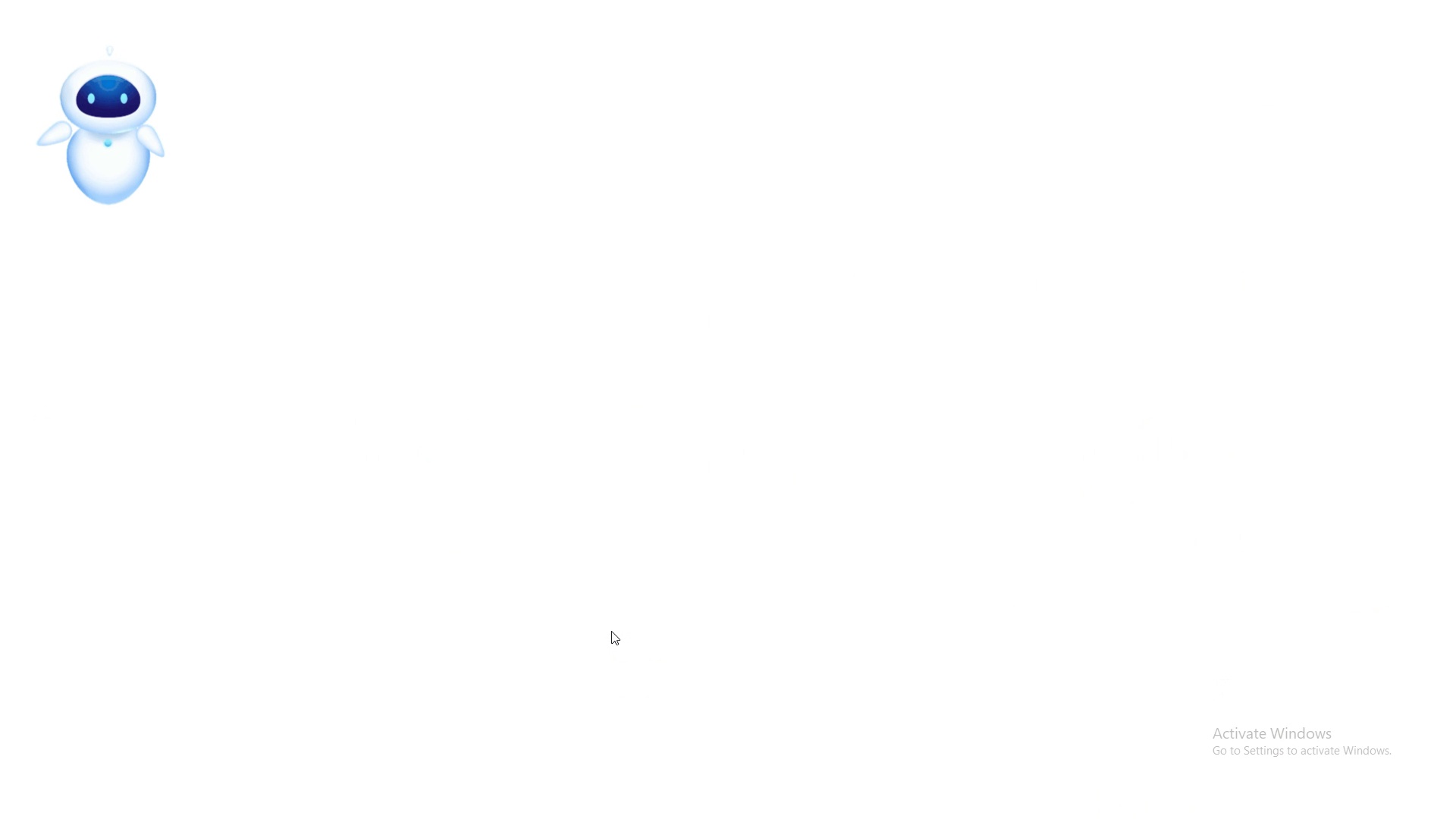 
key(ArrowRight)
 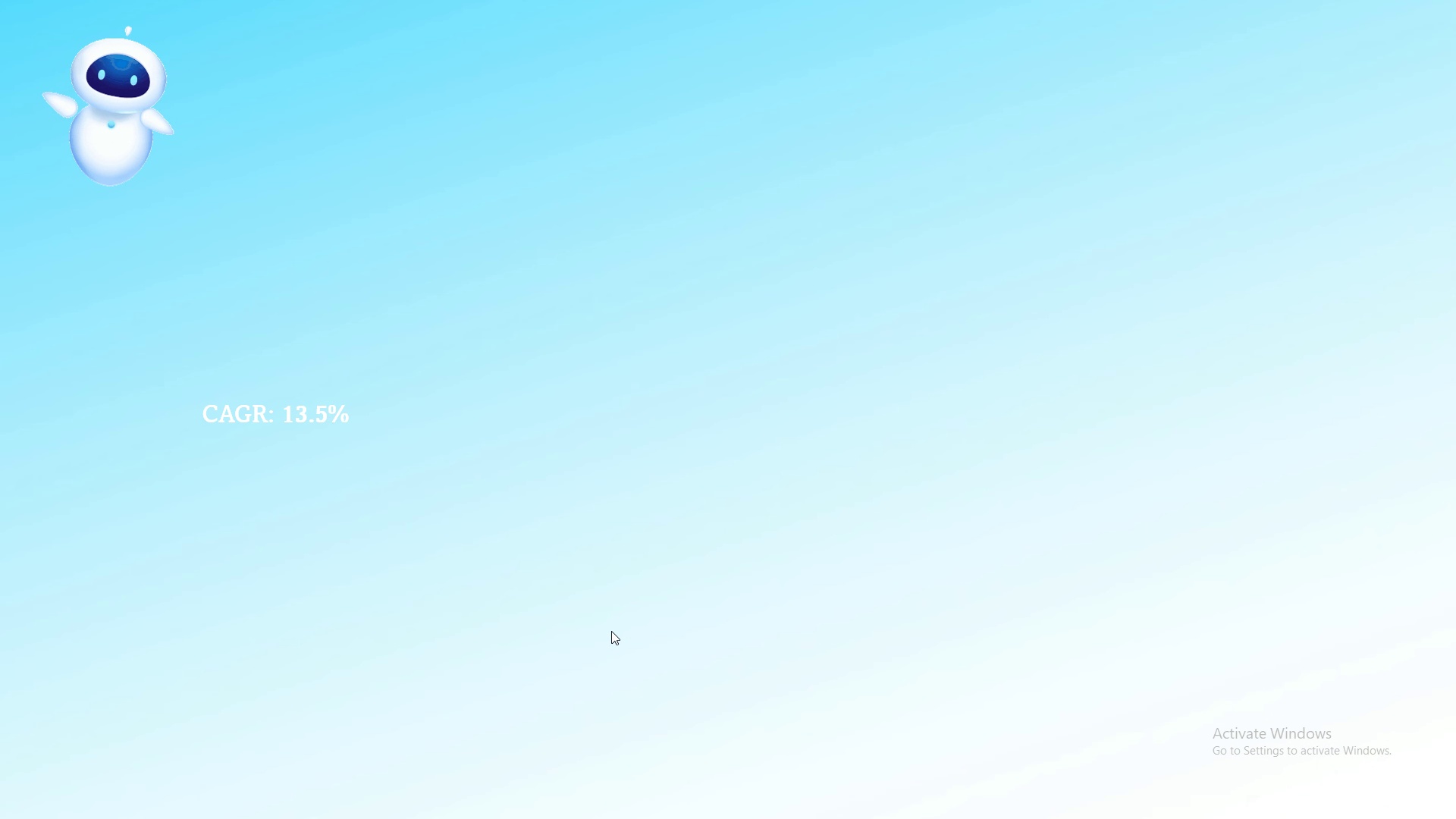 
key(ArrowRight)
 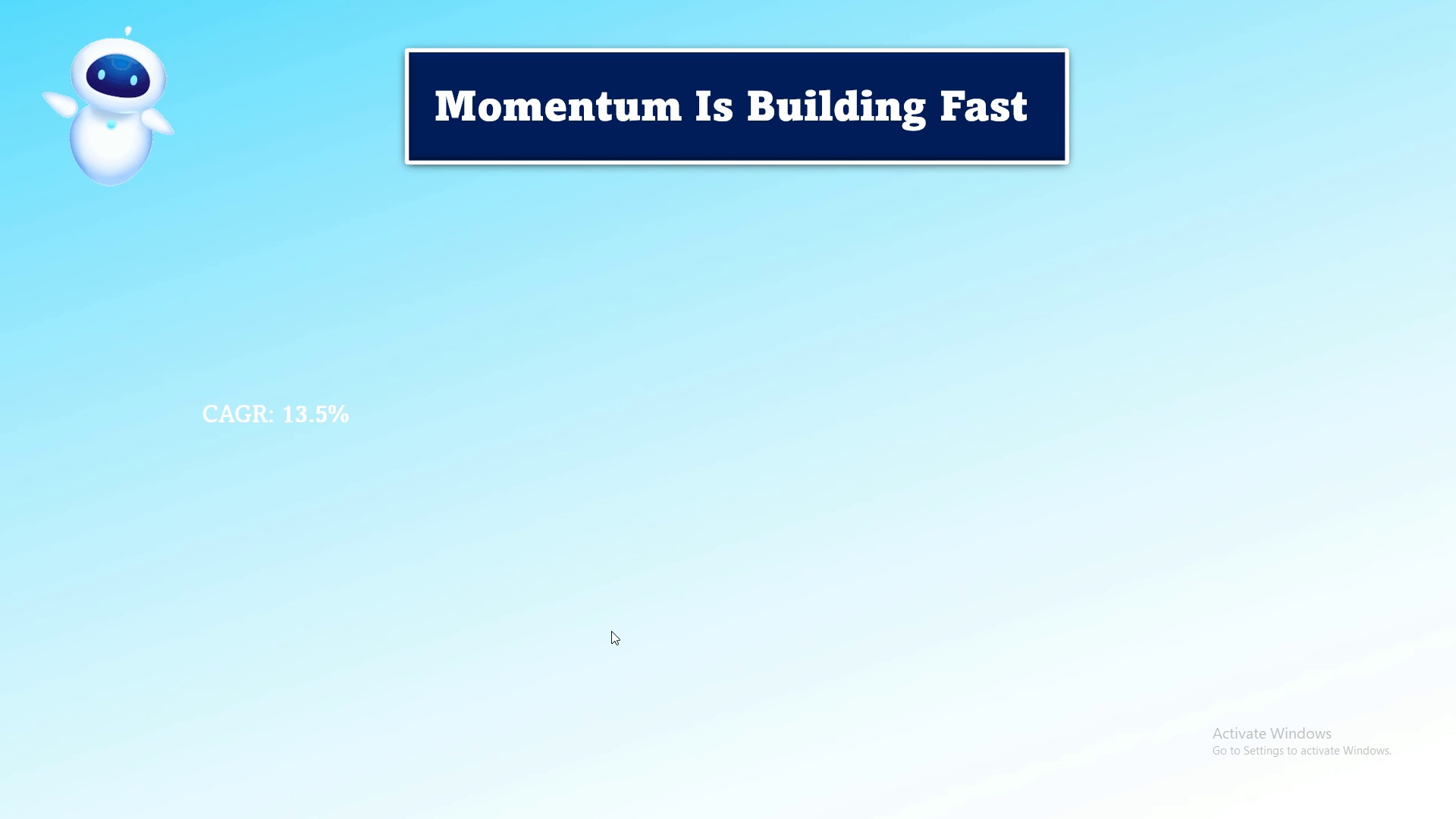 
key(Escape)
 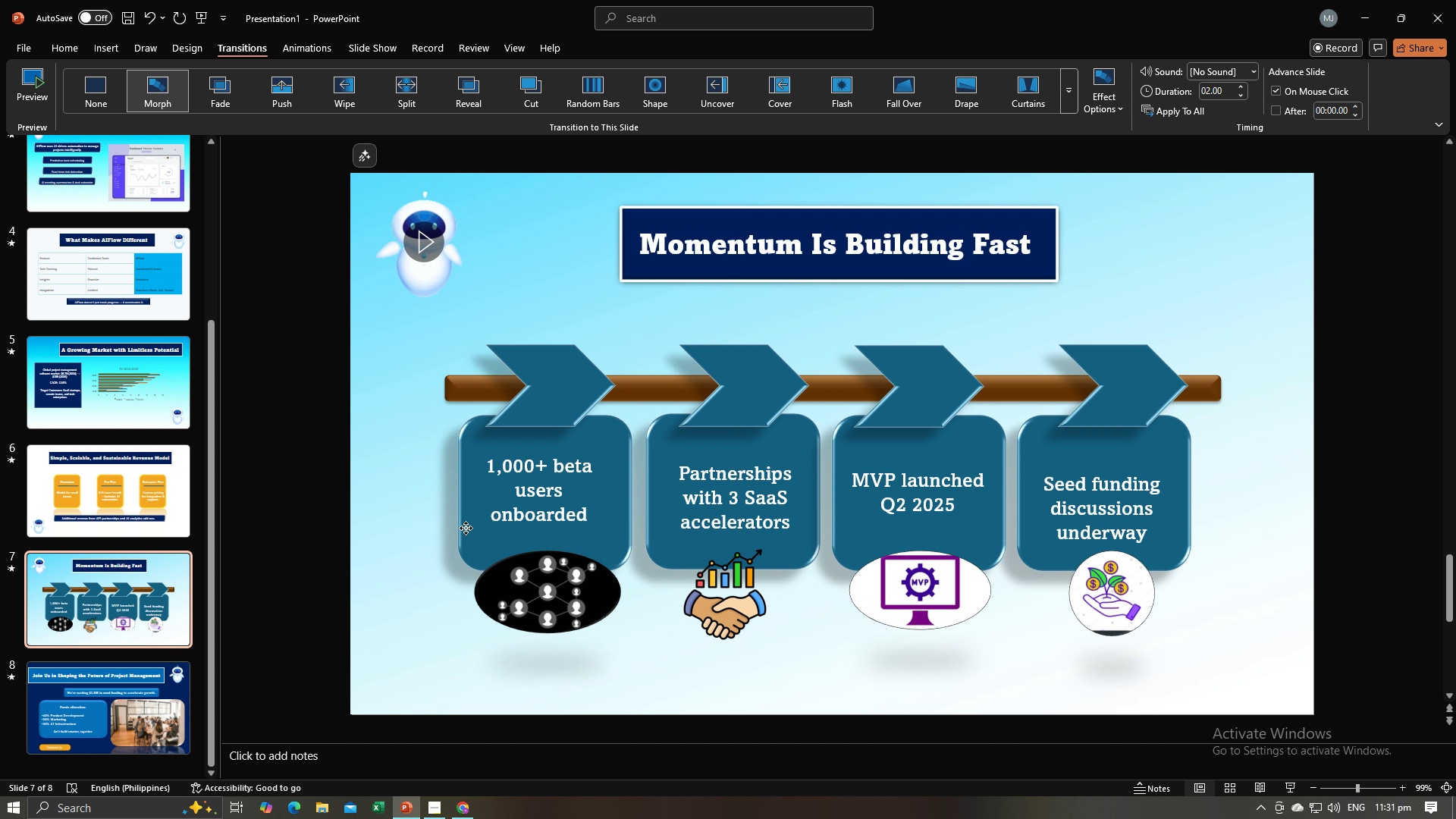 
double_click([422, 533])